 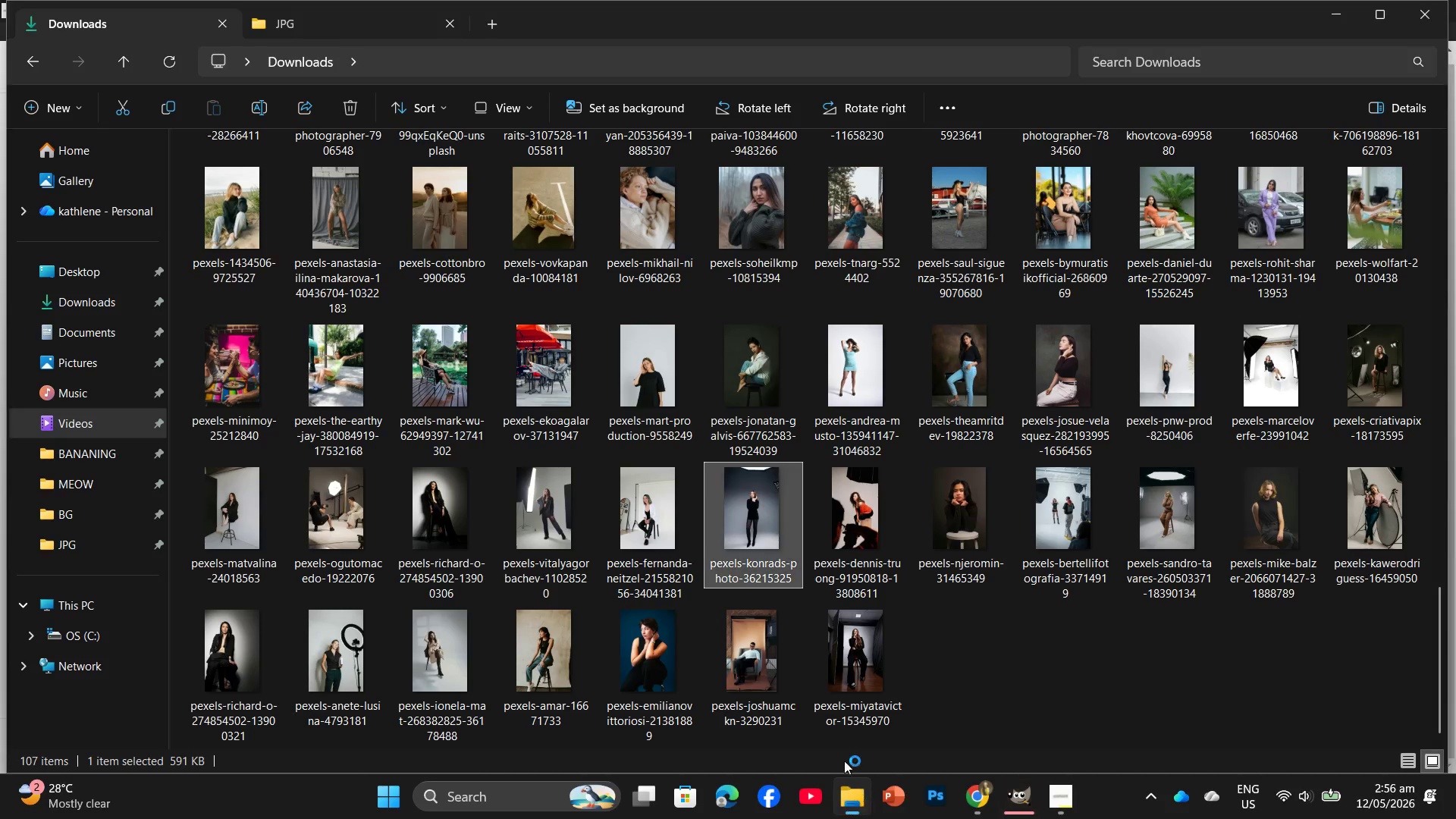 
left_click_drag(start_coordinate=[756, 523], to_coordinate=[265, 54])
 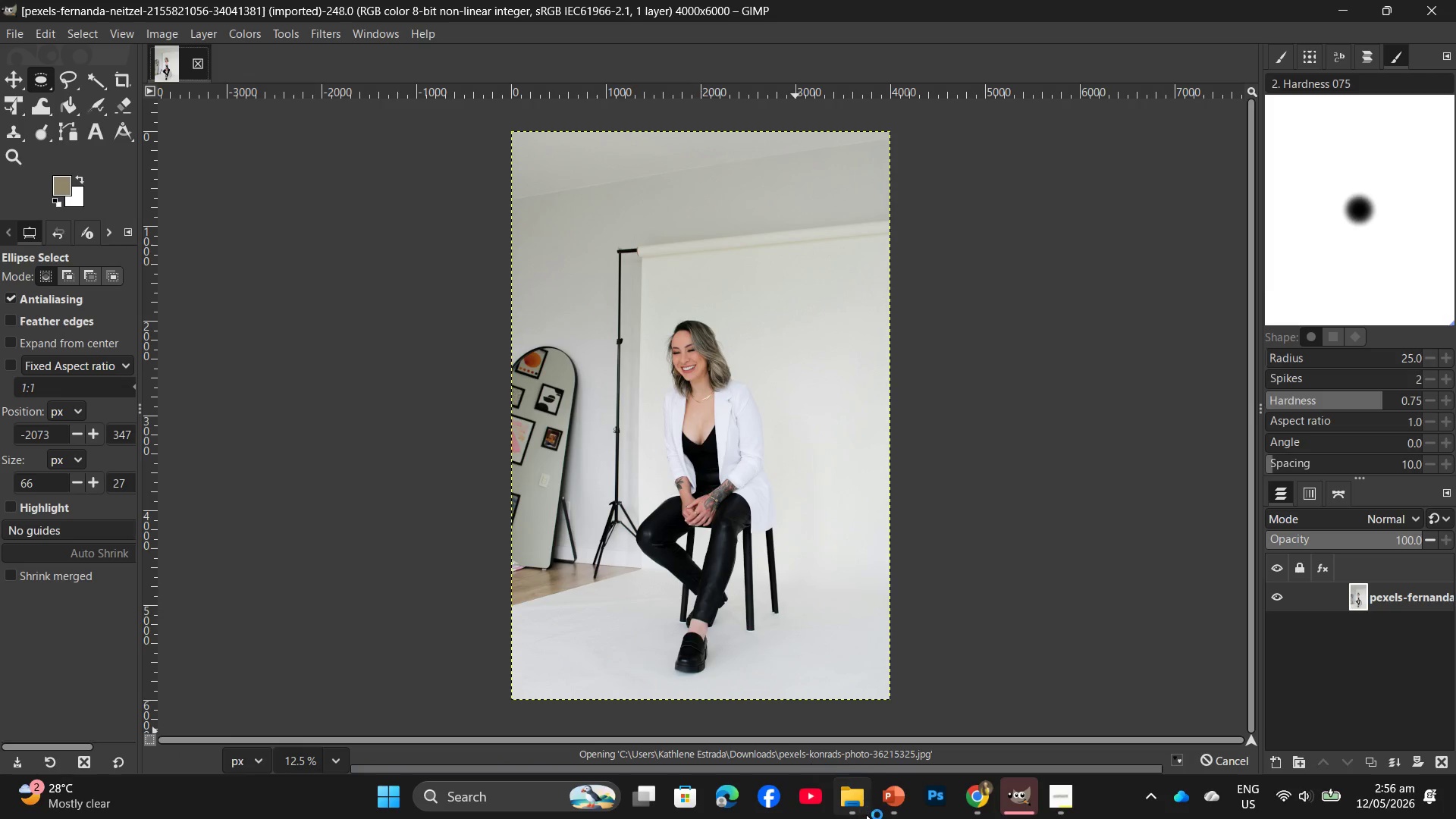 
left_click([852, 807])
 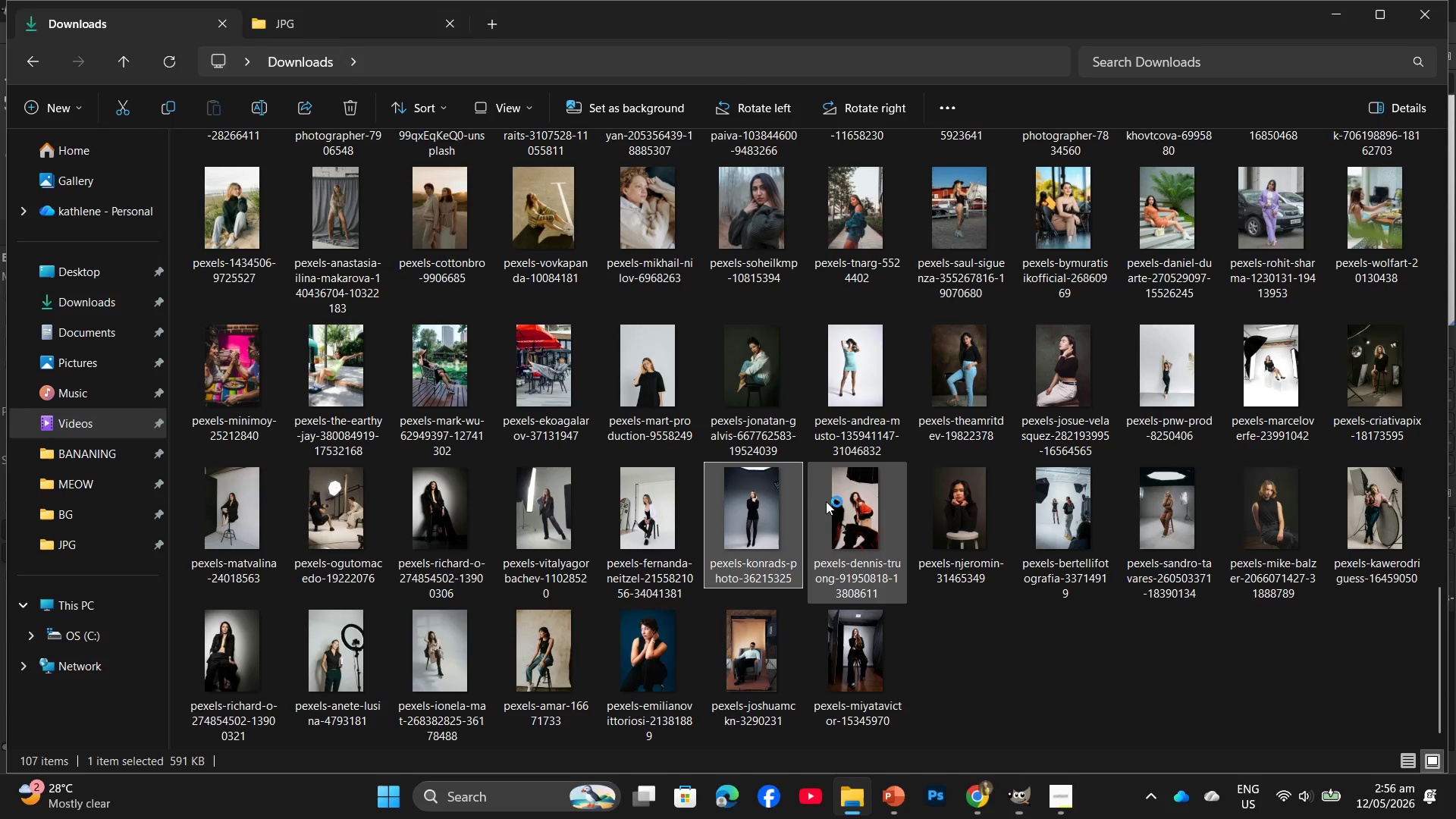 
left_click_drag(start_coordinate=[843, 504], to_coordinate=[265, 52])
 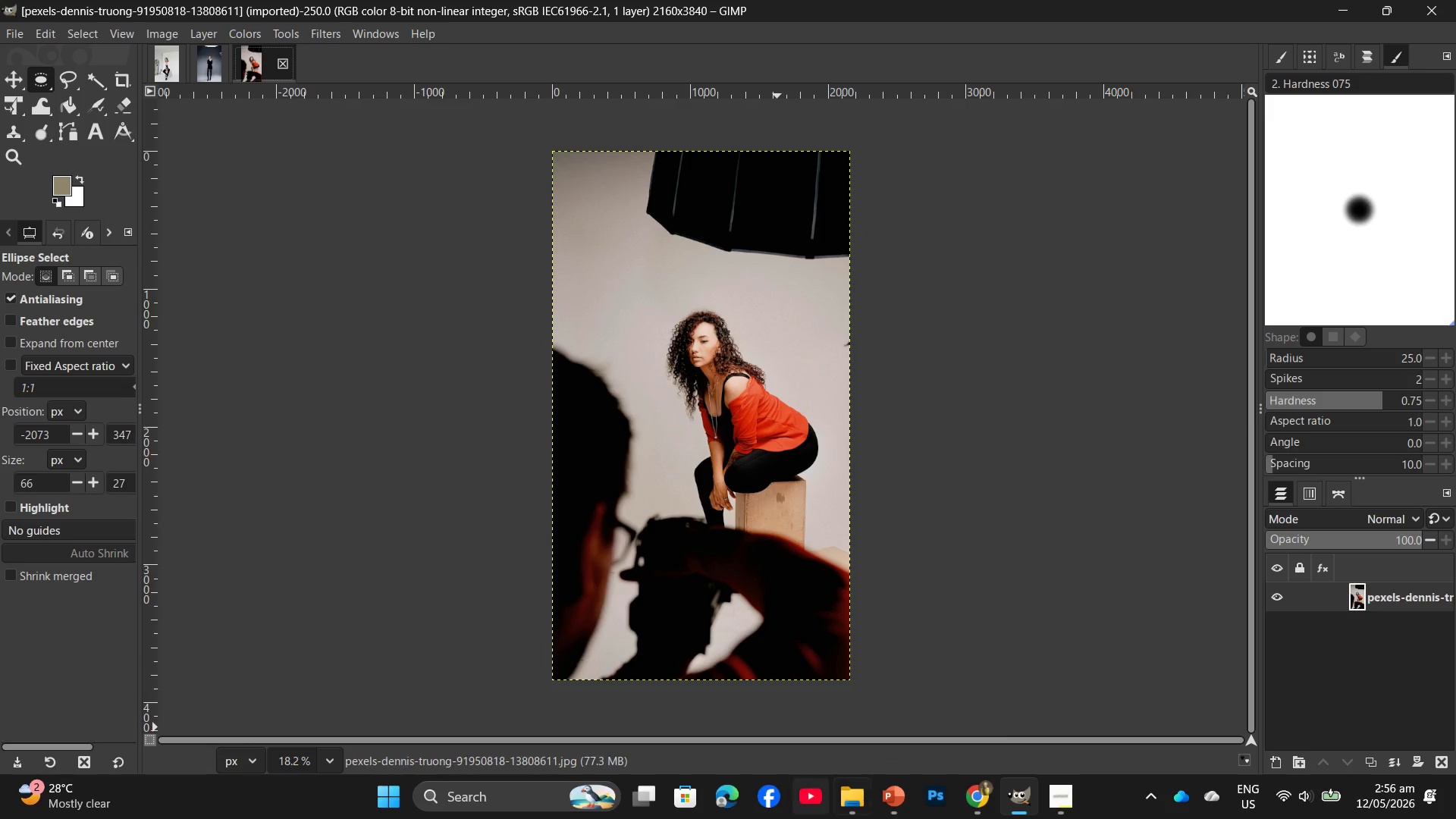 
left_click([839, 803])
 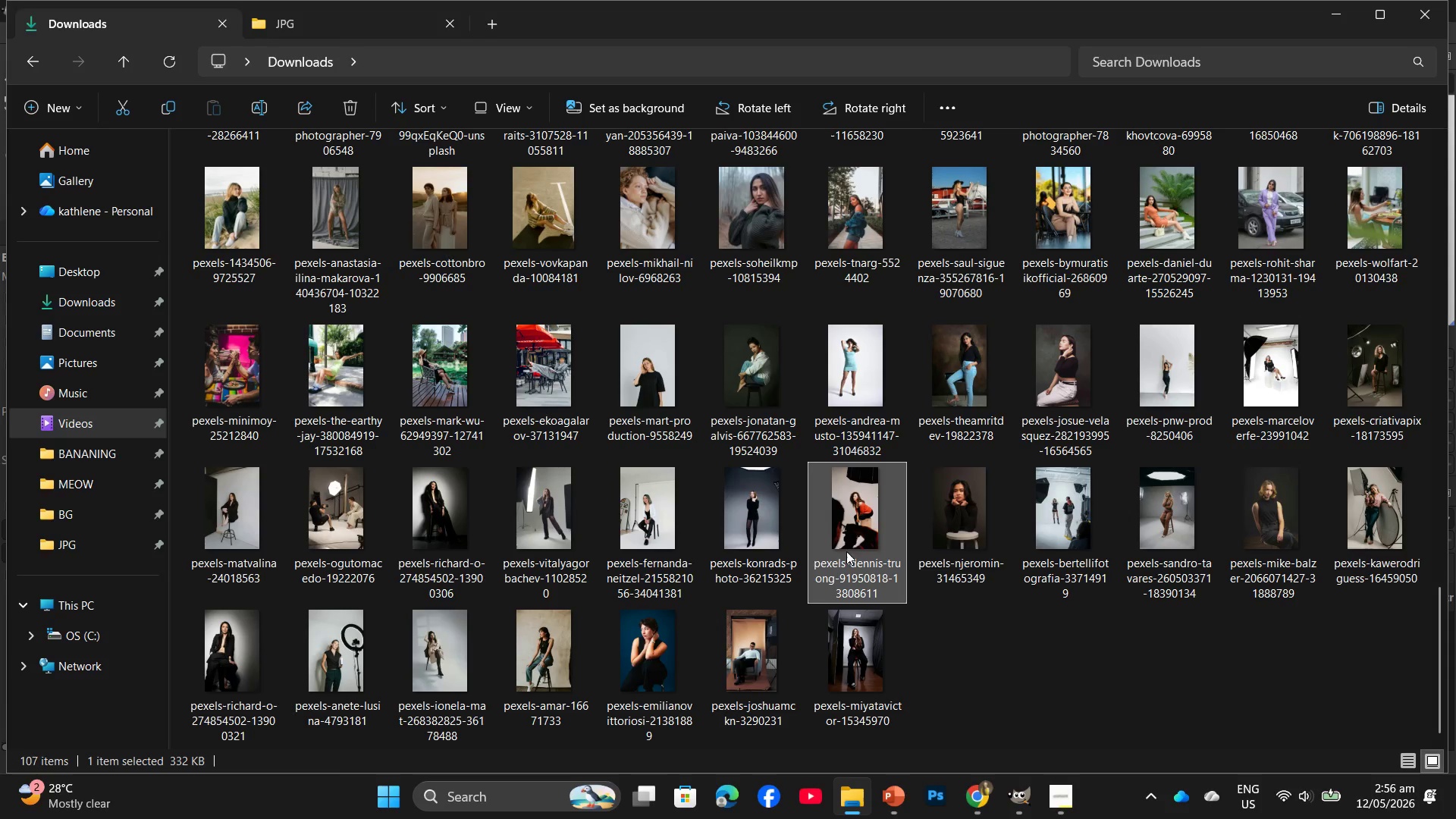 
left_click_drag(start_coordinate=[954, 526], to_coordinate=[309, 62])
 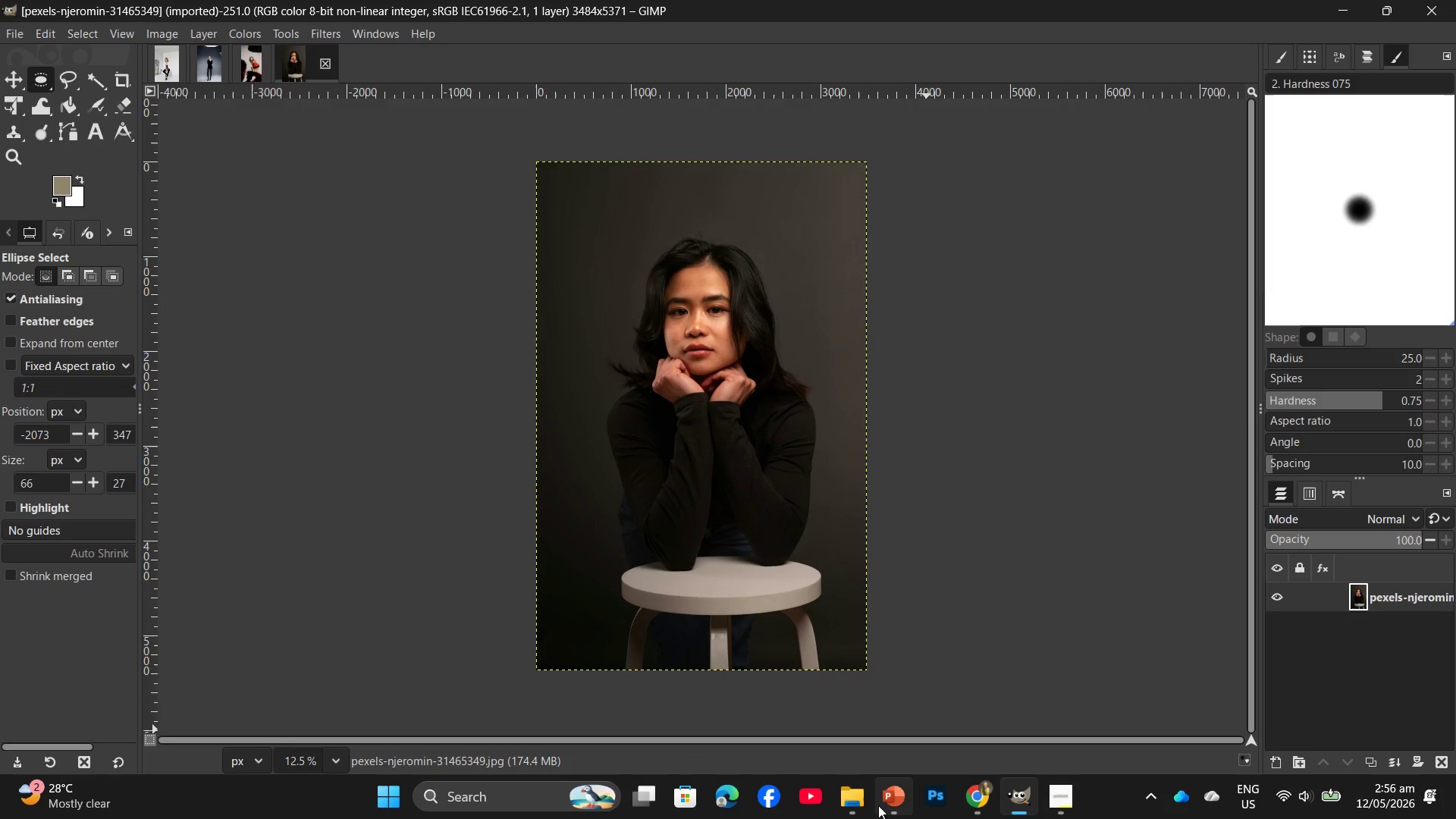 
left_click([868, 798])
 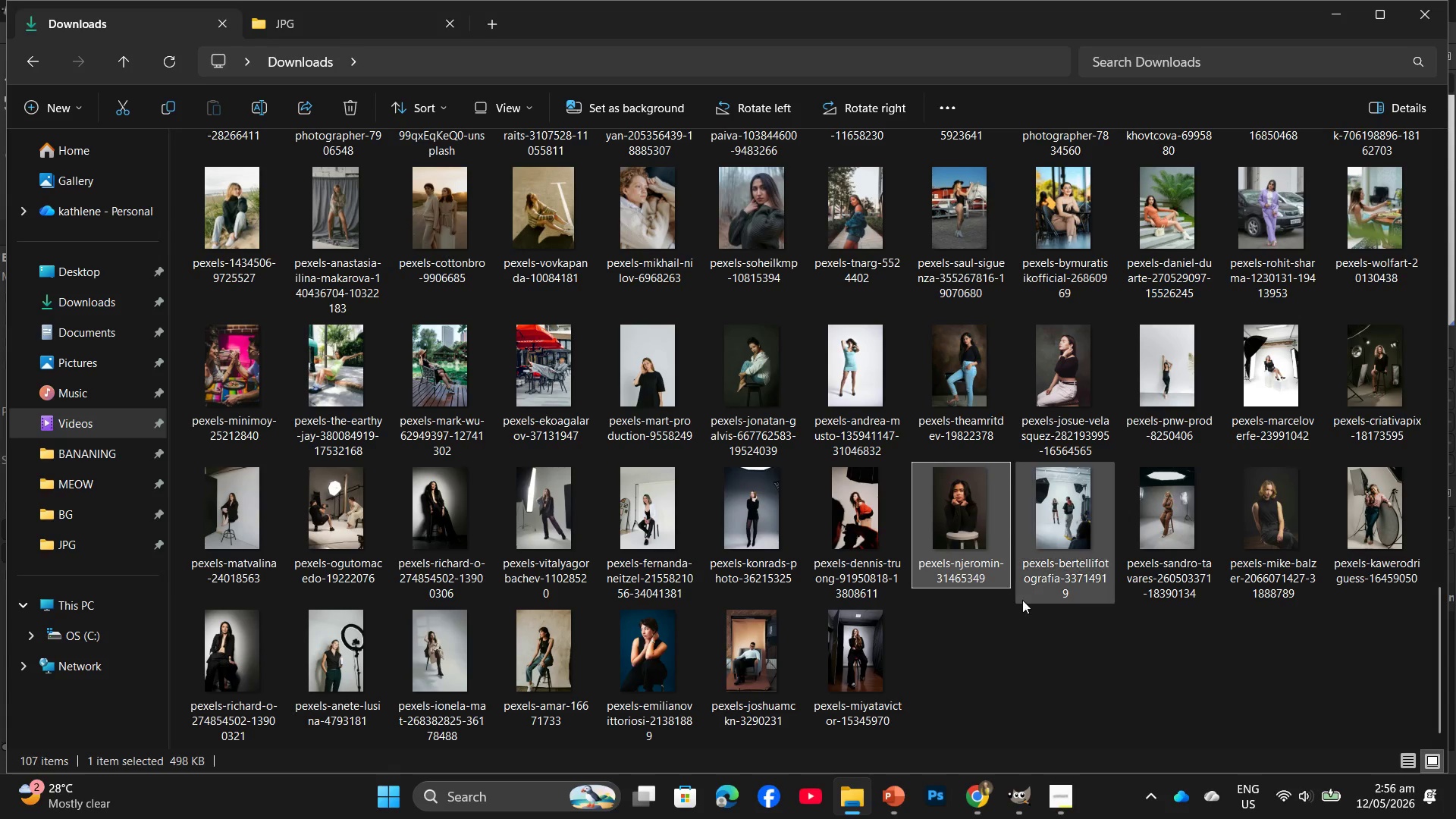 
left_click_drag(start_coordinate=[1045, 602], to_coordinate=[1285, 791])
 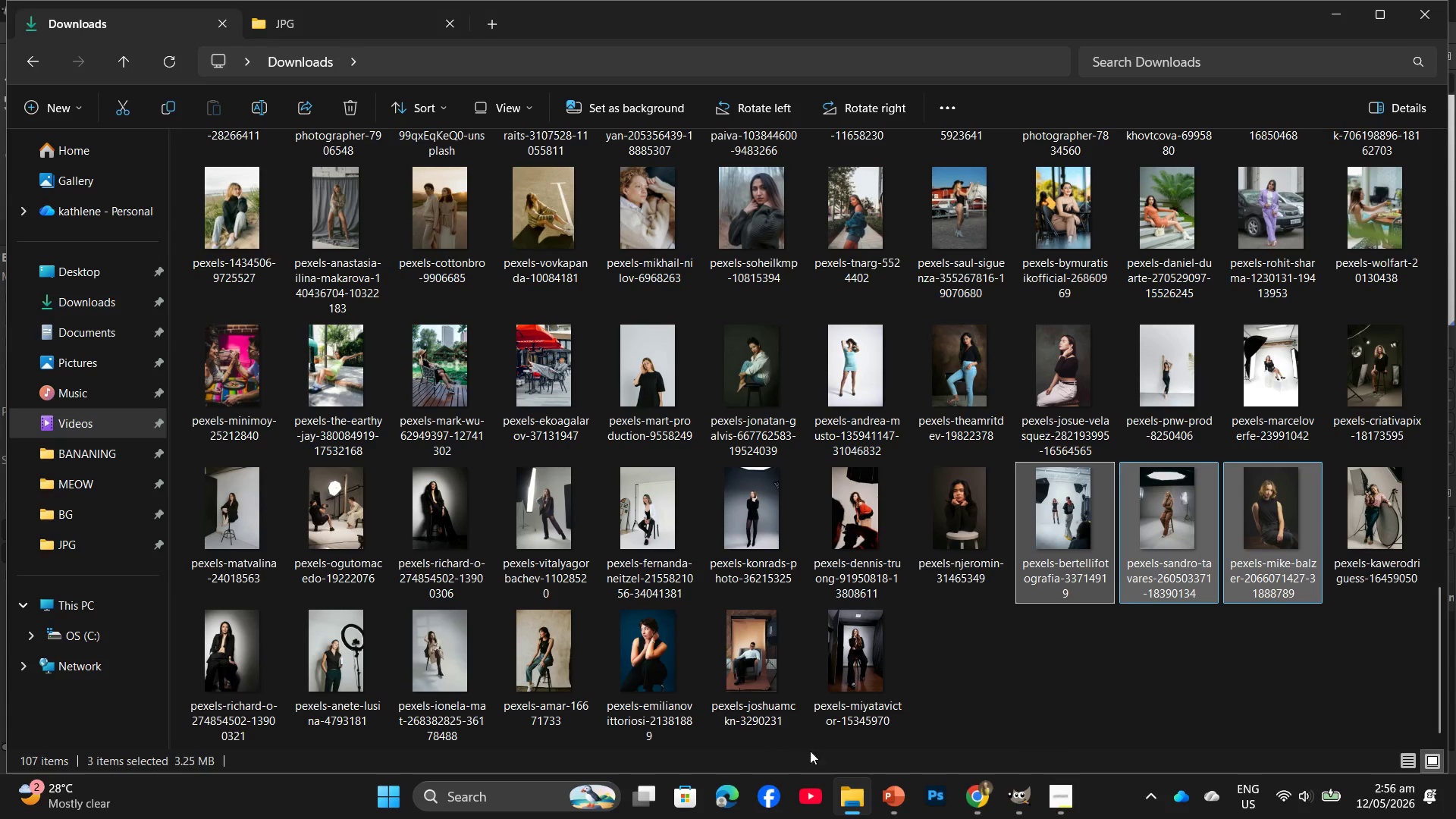 
left_click_drag(start_coordinate=[842, 758], to_coordinate=[608, 679])
 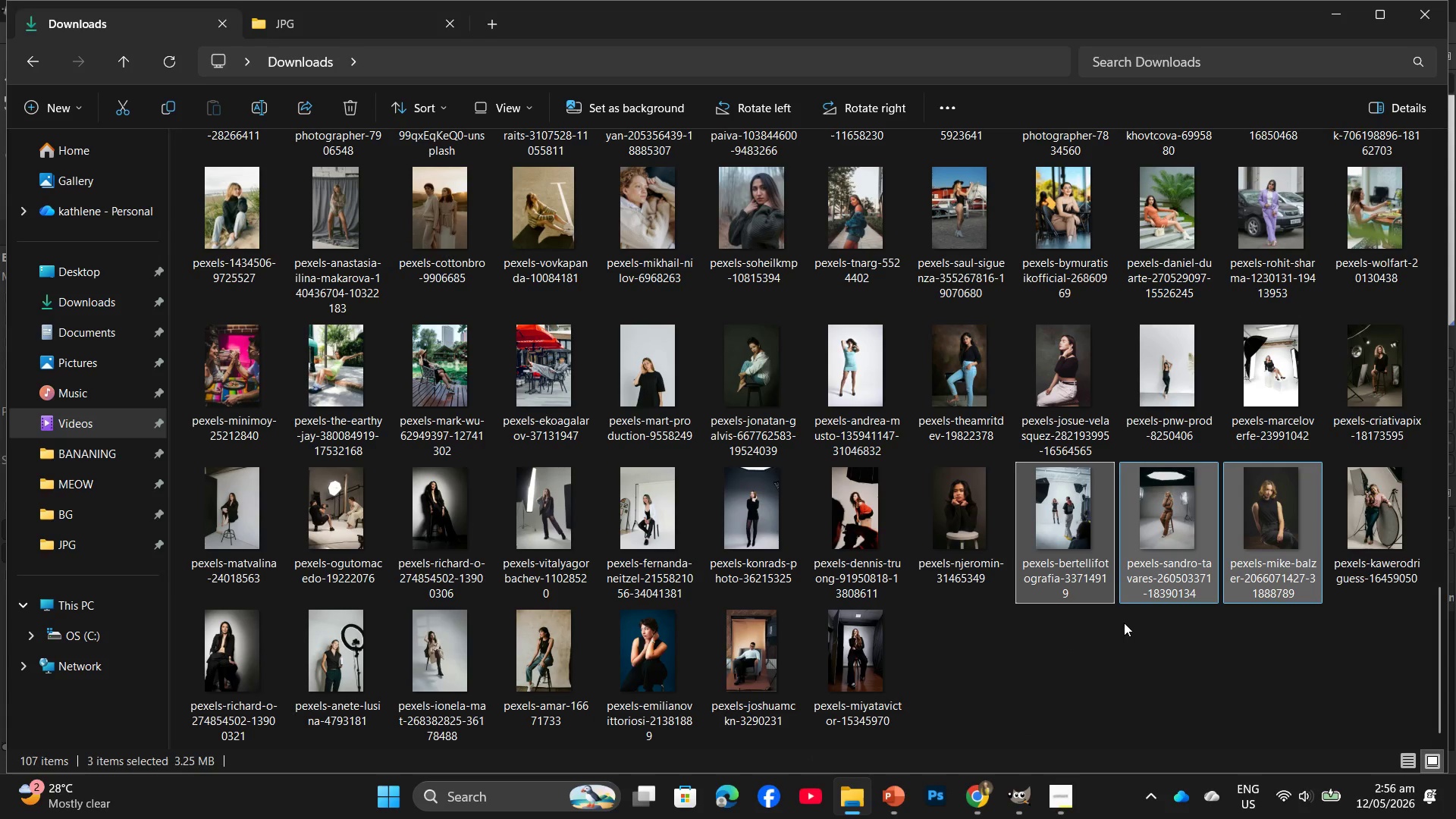 
left_click([1124, 654])
 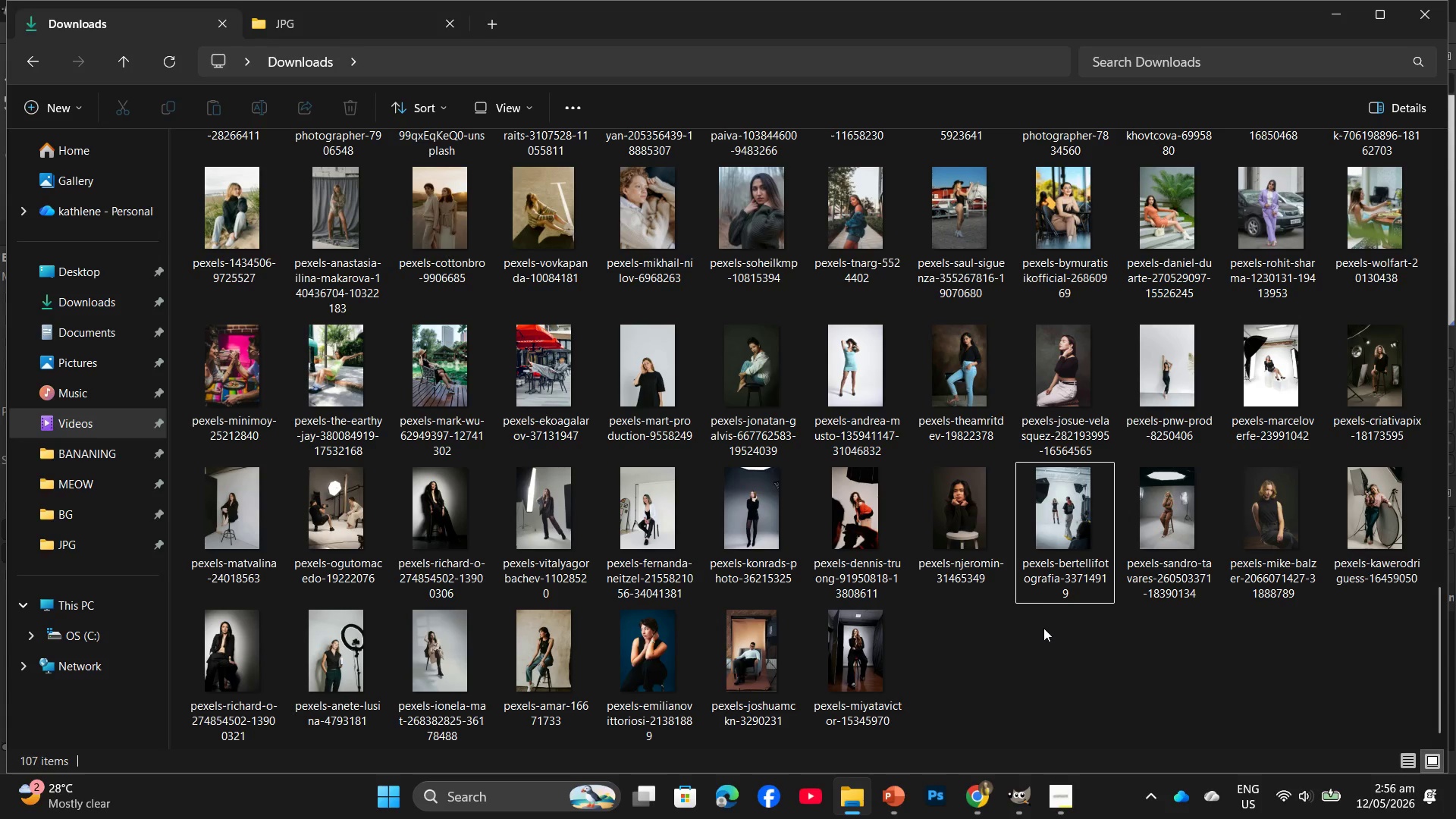 
left_click_drag(start_coordinate=[1043, 628], to_coordinate=[1426, 504])
 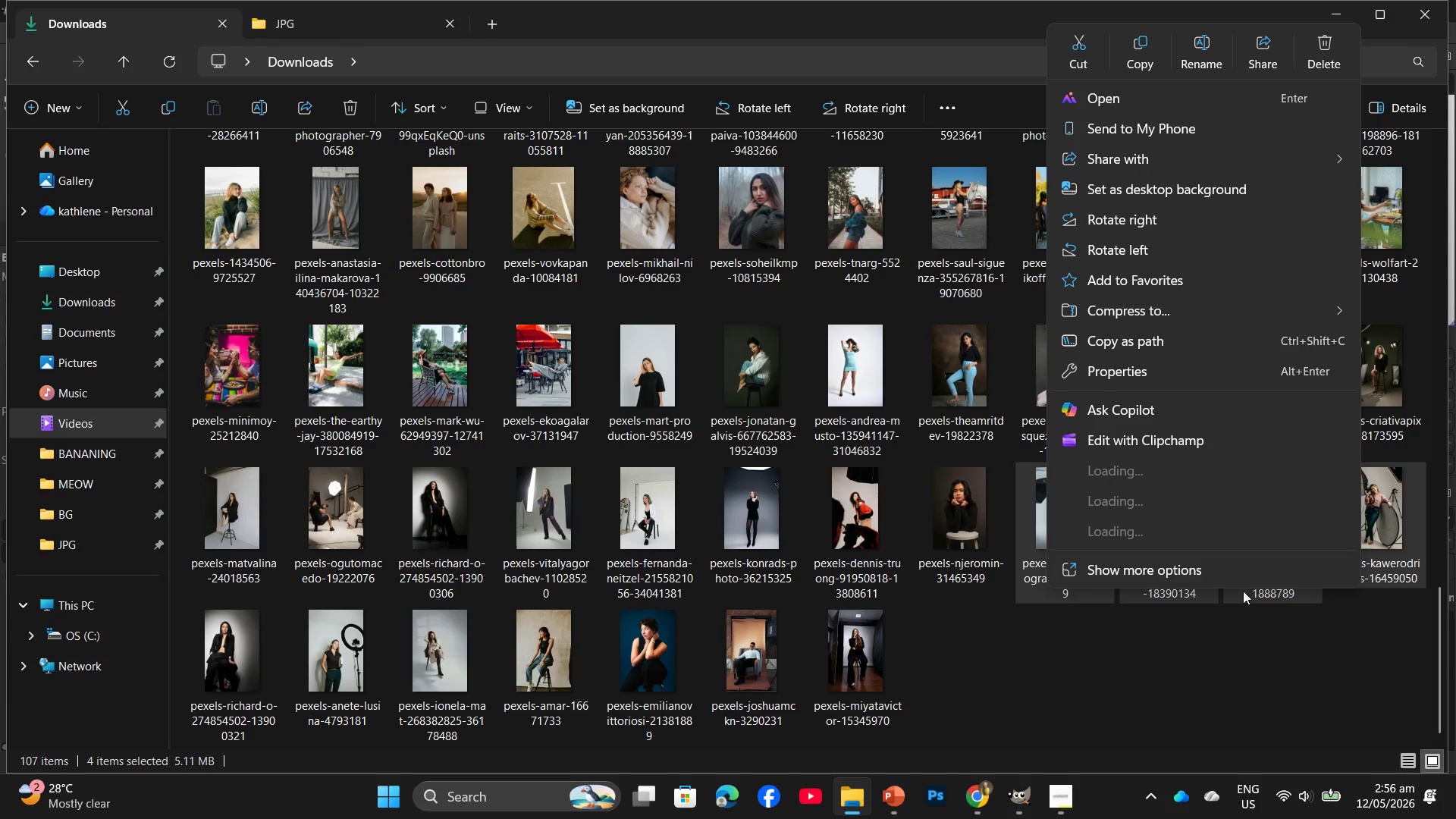 
left_click_drag(start_coordinate=[1149, 670], to_coordinate=[1147, 676])
 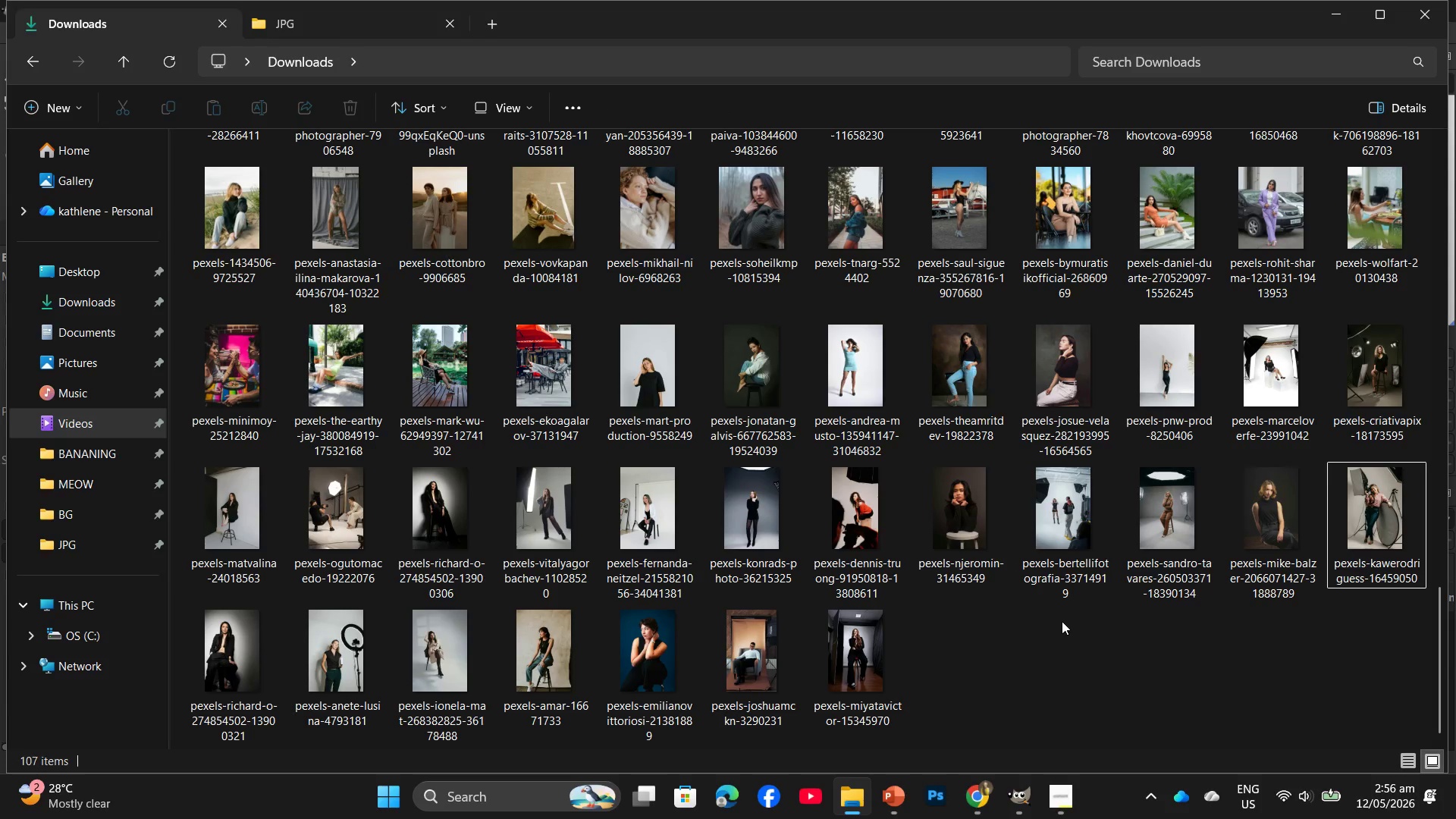 
left_click_drag(start_coordinate=[1062, 629], to_coordinate=[1390, 527])
 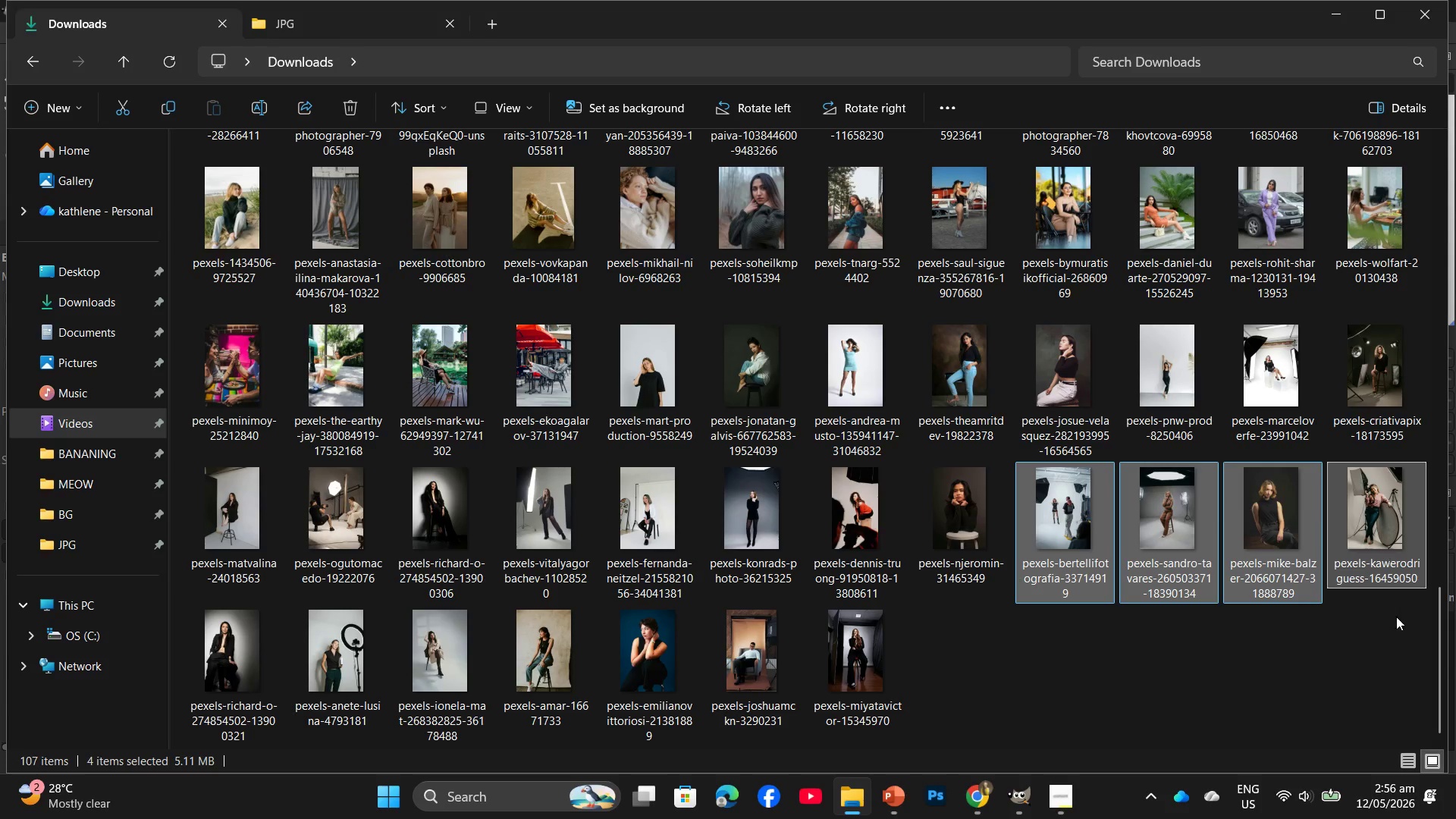 
left_click_drag(start_coordinate=[1393, 626], to_coordinate=[1218, 708])
 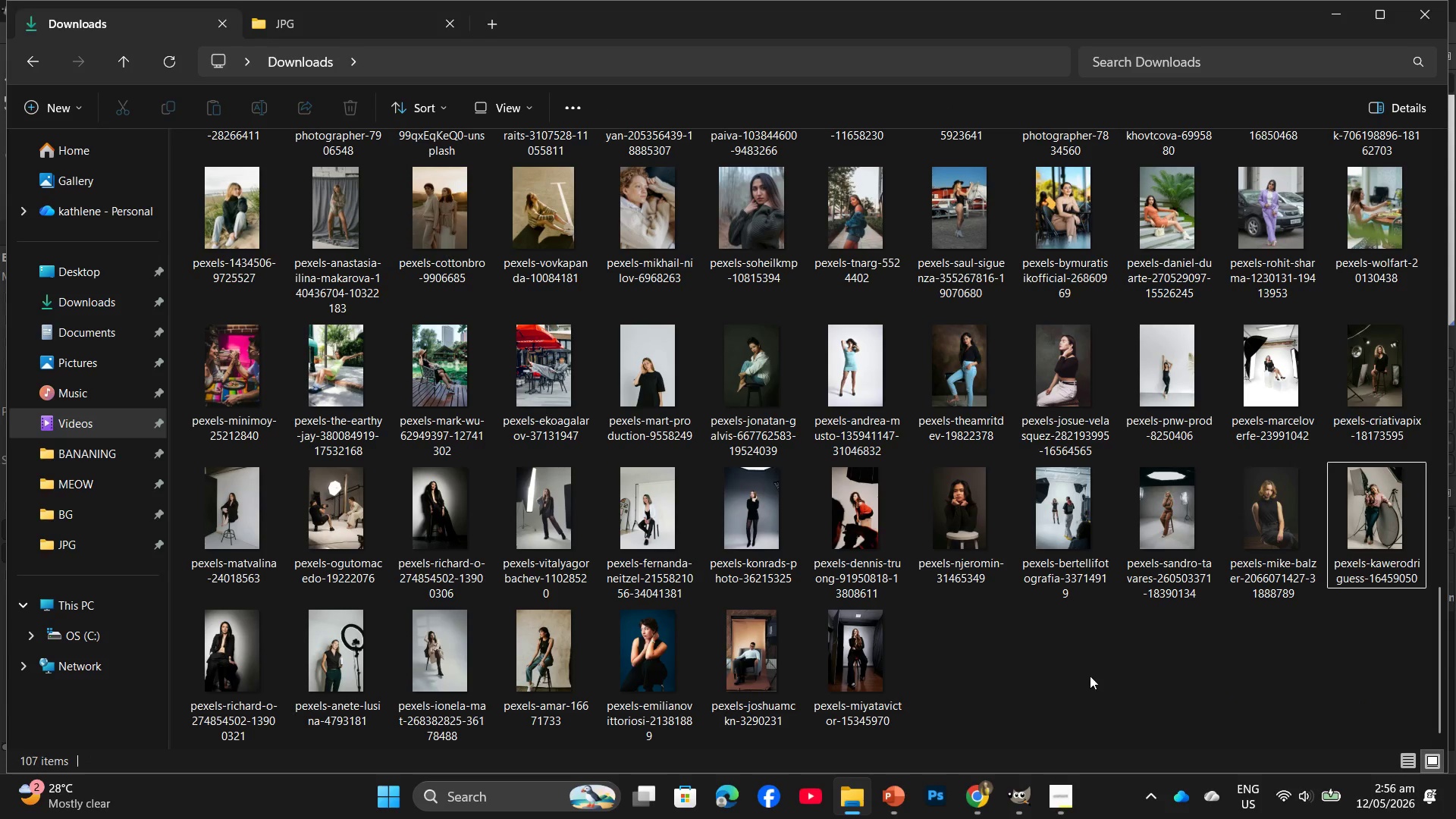 
left_click_drag(start_coordinate=[1018, 635], to_coordinate=[1396, 476])
 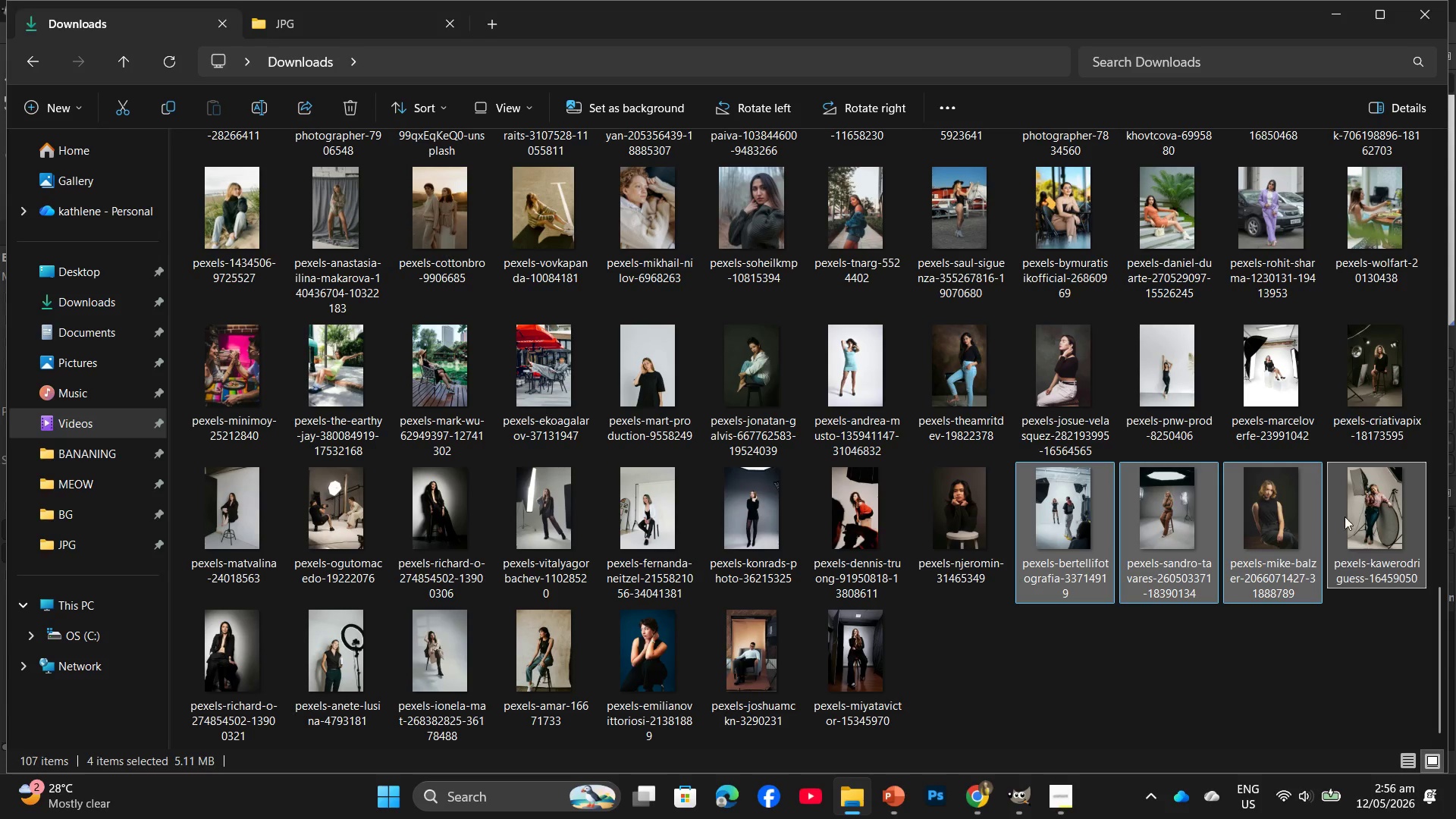 
left_click_drag(start_coordinate=[1337, 526], to_coordinate=[361, 52])
 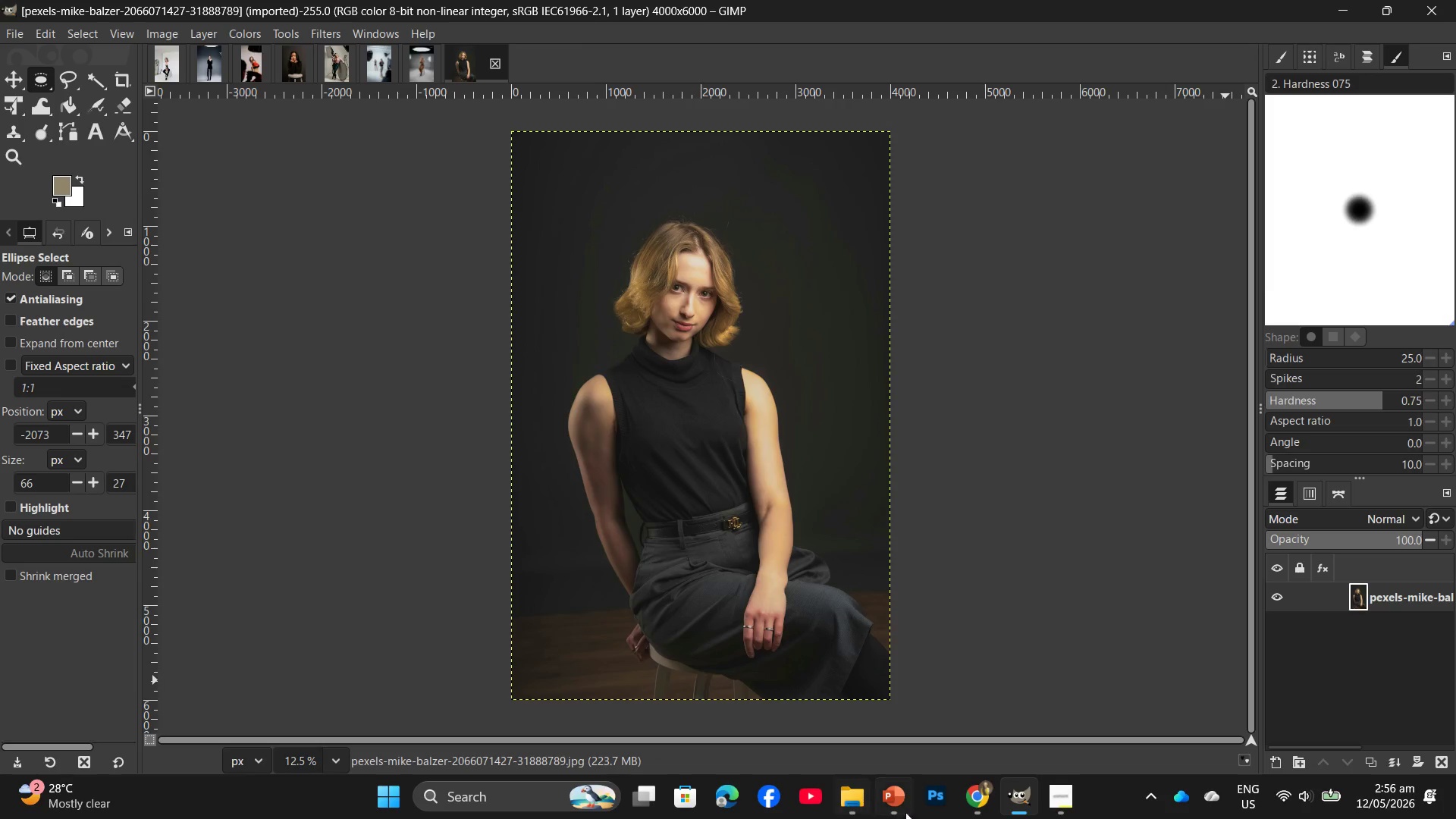 
wait(6.41)
 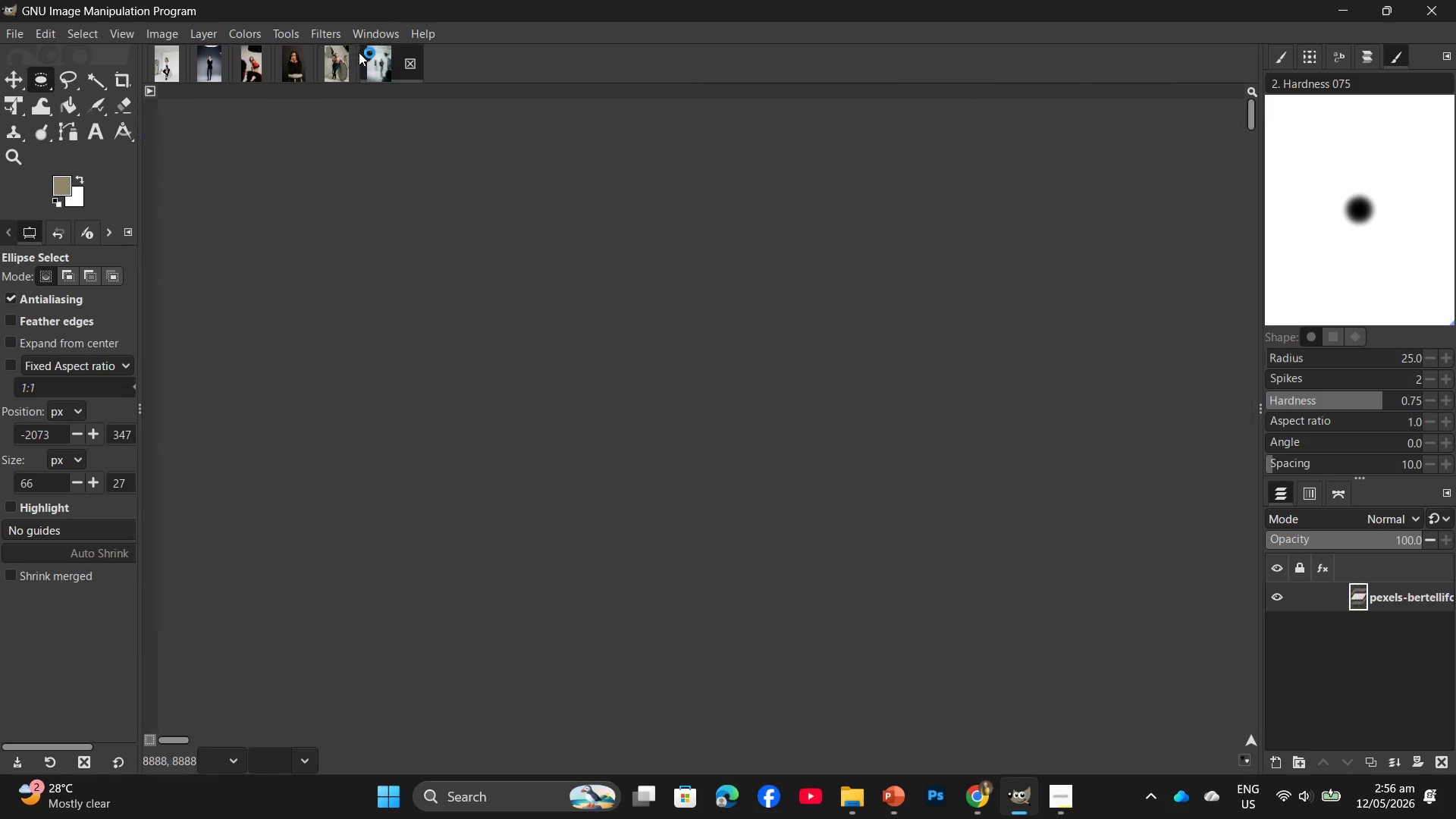 
left_click([981, 635])
 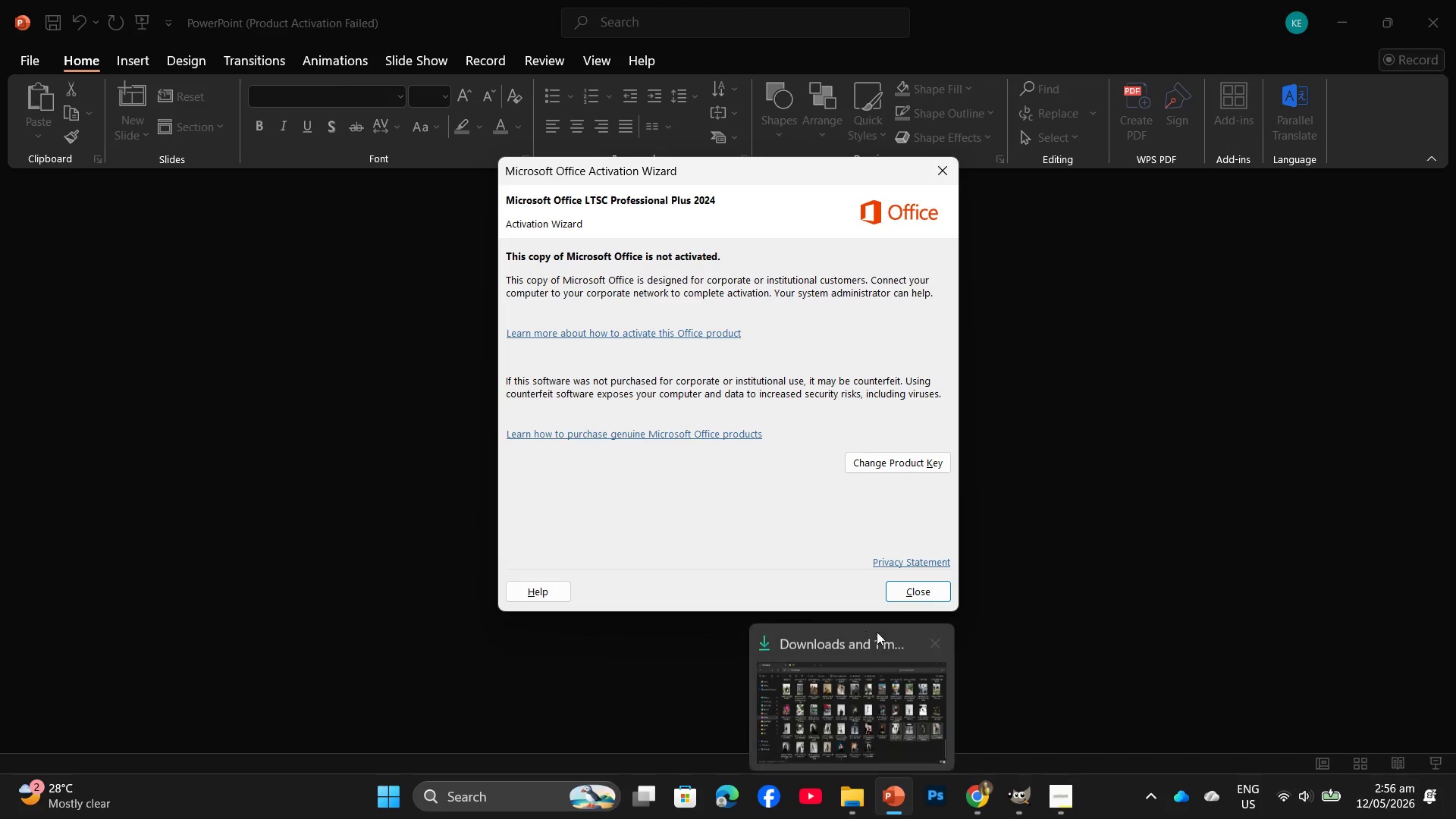 
left_click([912, 597])
 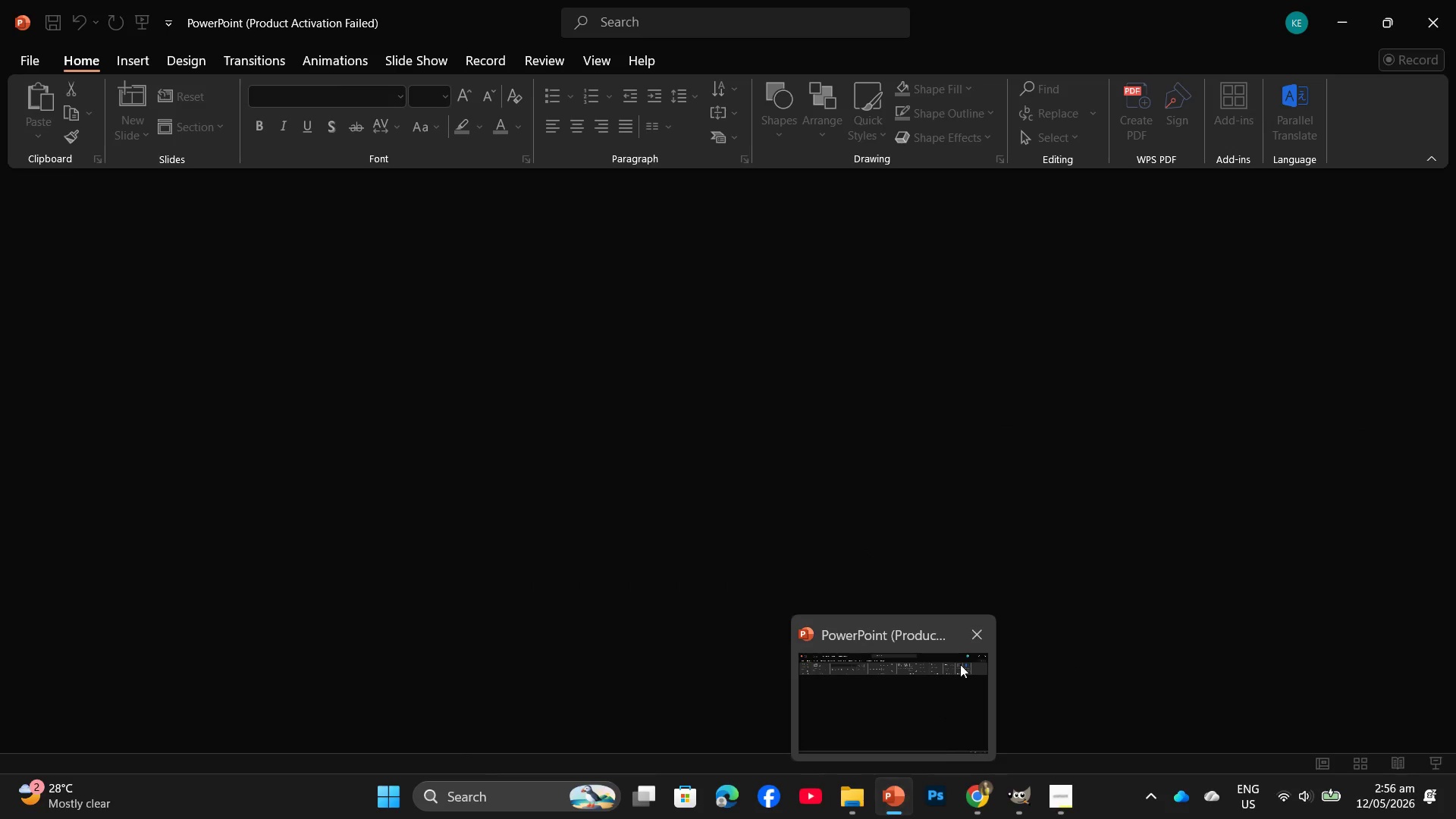 
left_click([969, 641])
 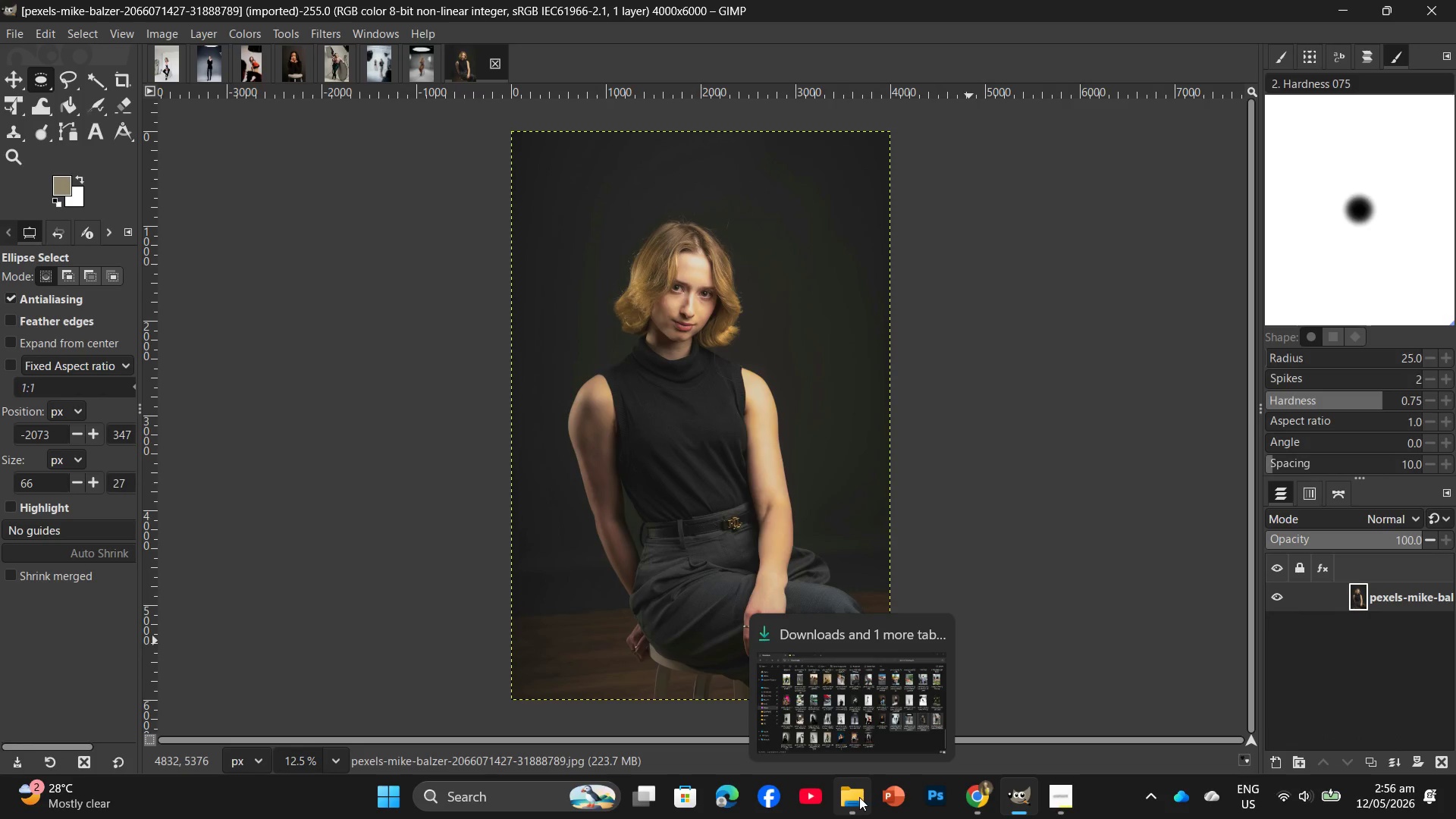 
left_click([859, 797])
 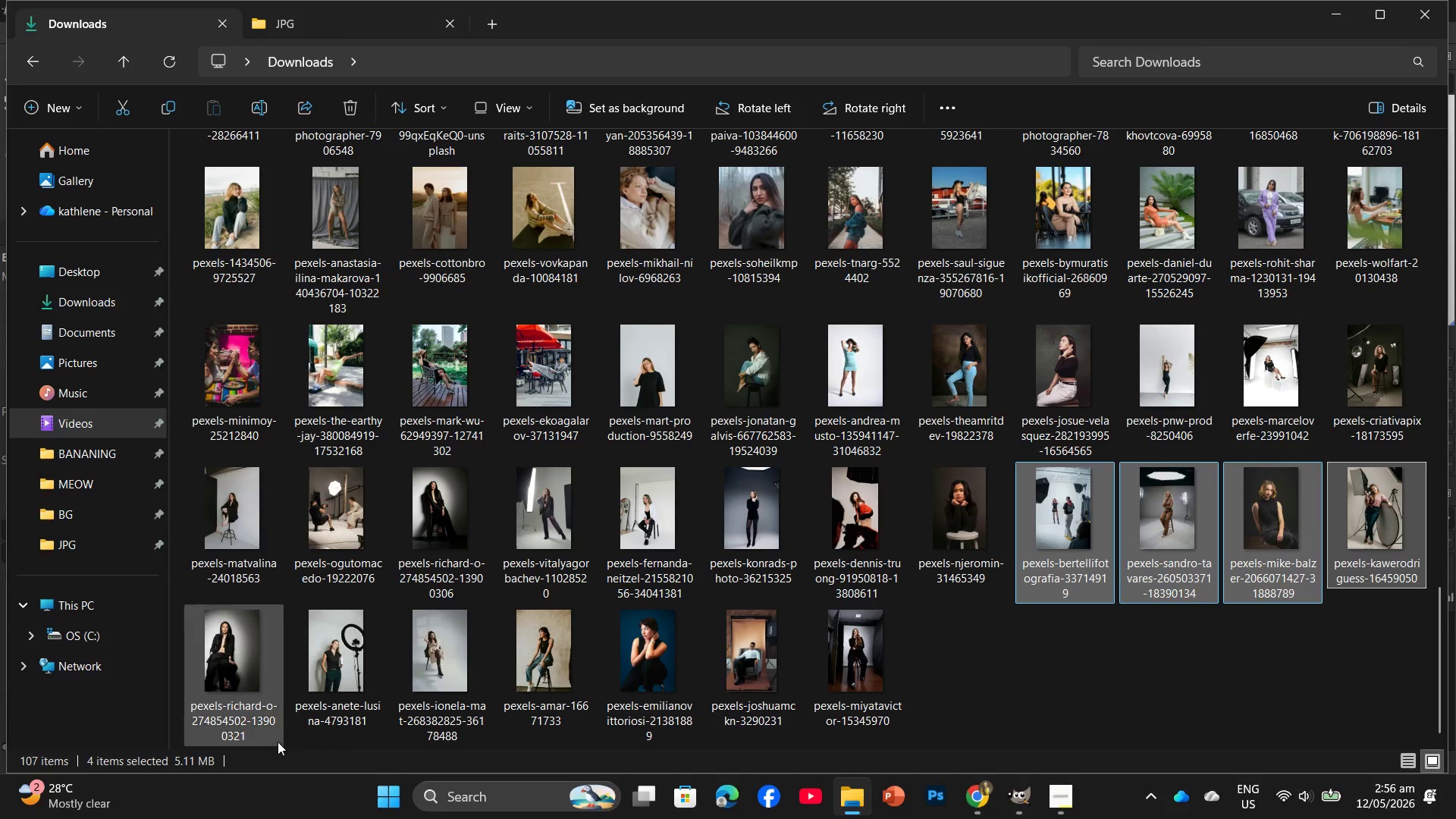 
left_click_drag(start_coordinate=[300, 743], to_coordinate=[379, 679])
 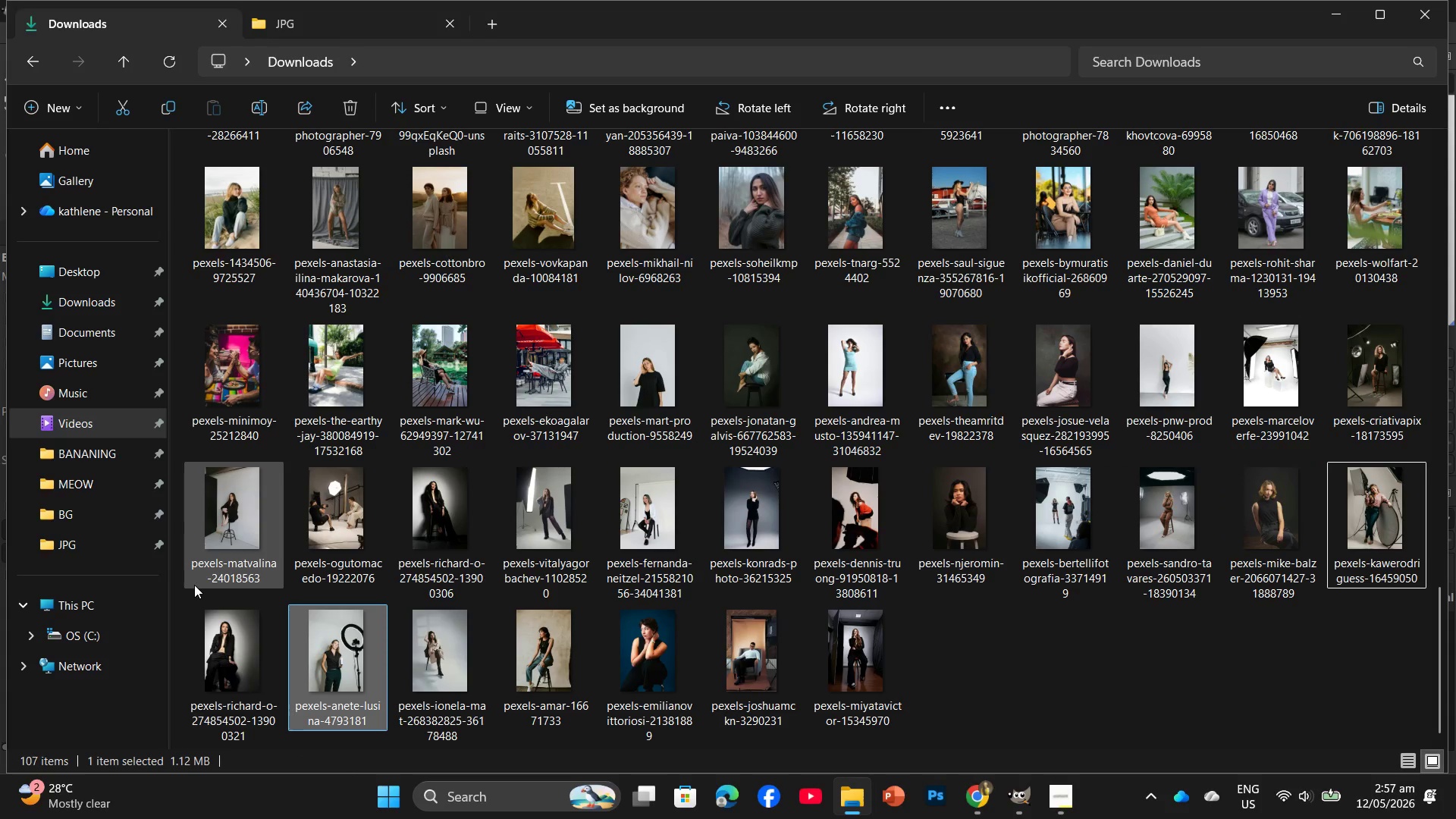 
left_click_drag(start_coordinate=[193, 594], to_coordinate=[913, 725])
 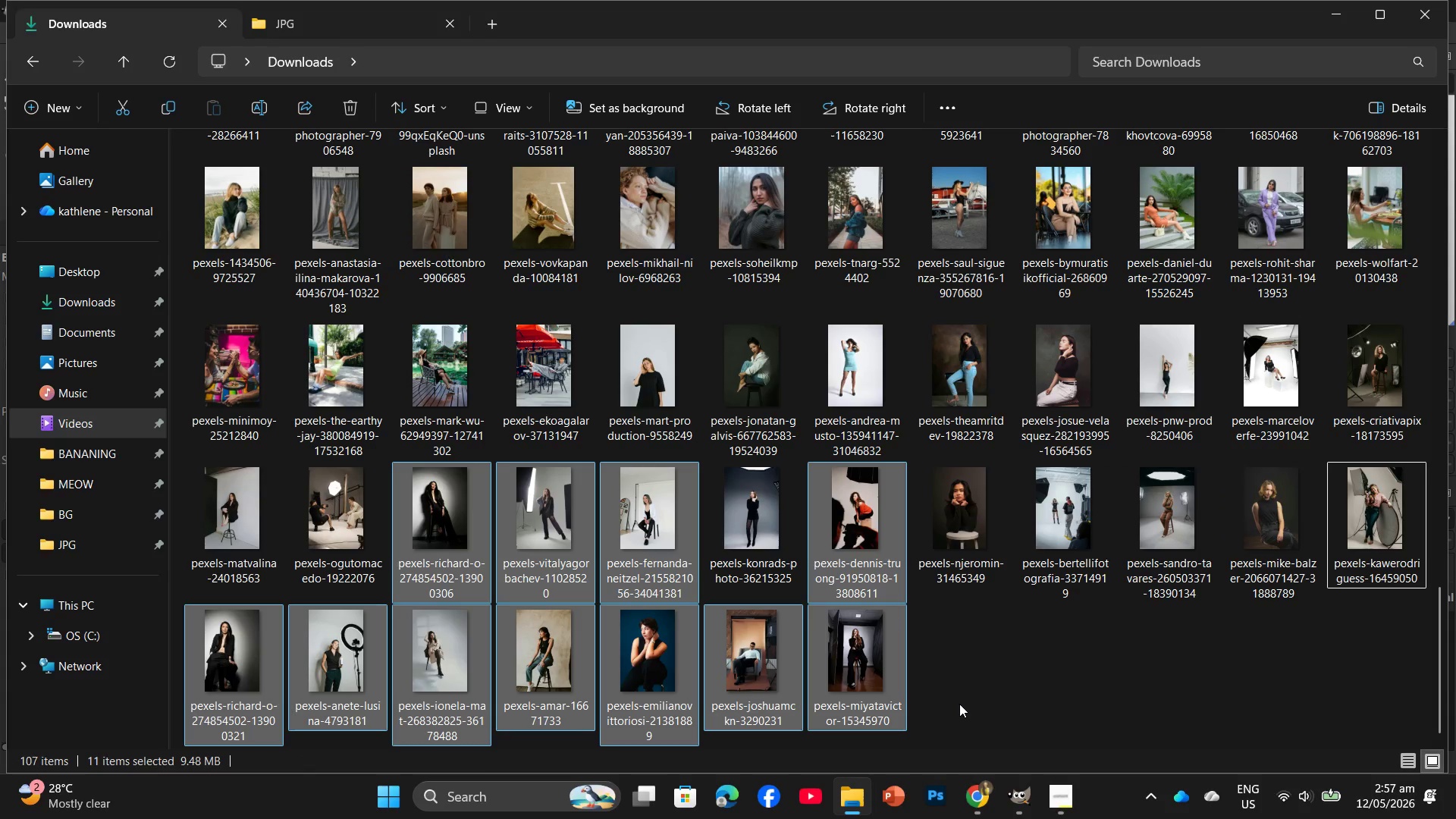 
left_click([959, 704])
 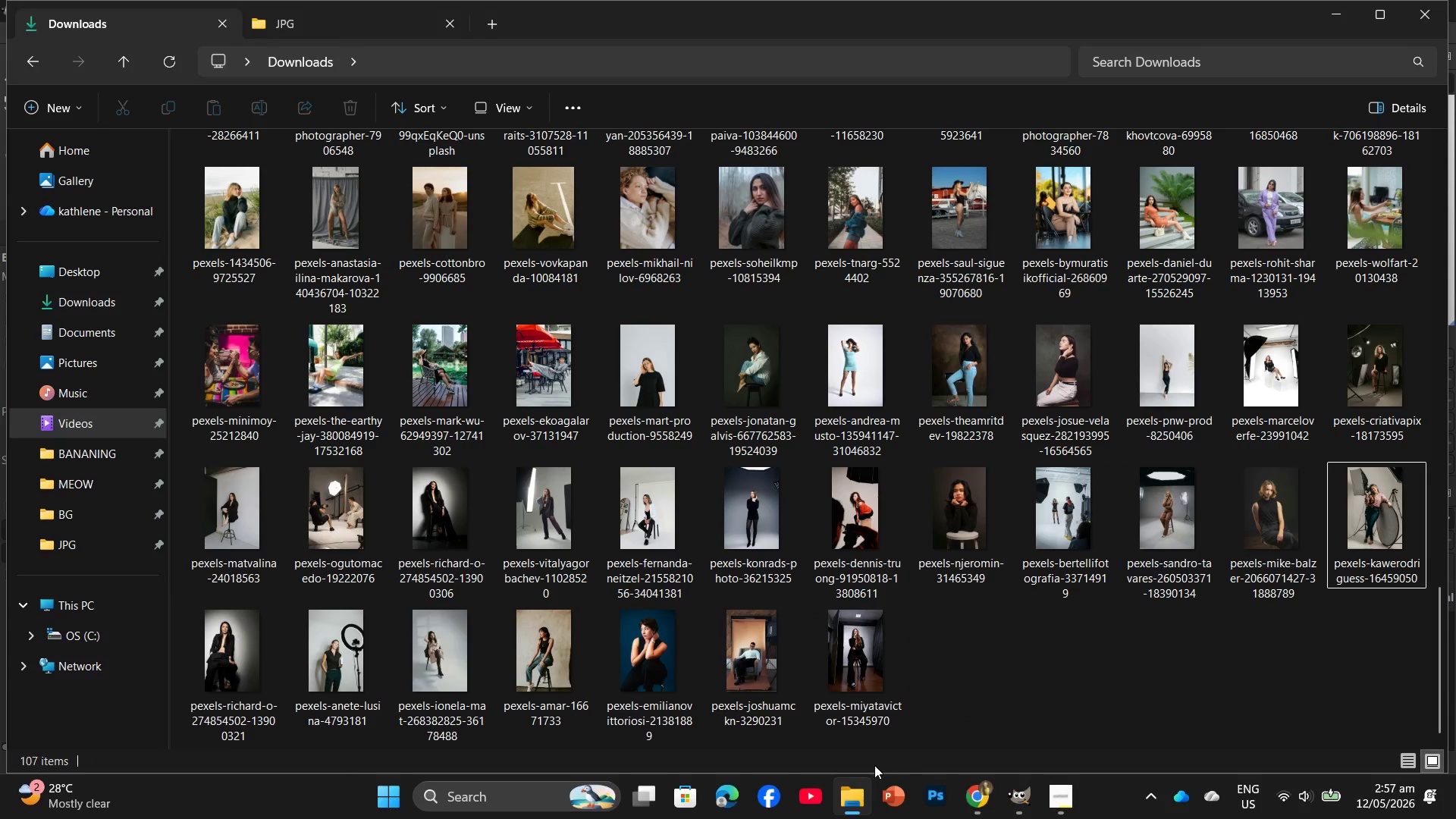 
left_click_drag(start_coordinate=[874, 765], to_coordinate=[851, 751])
 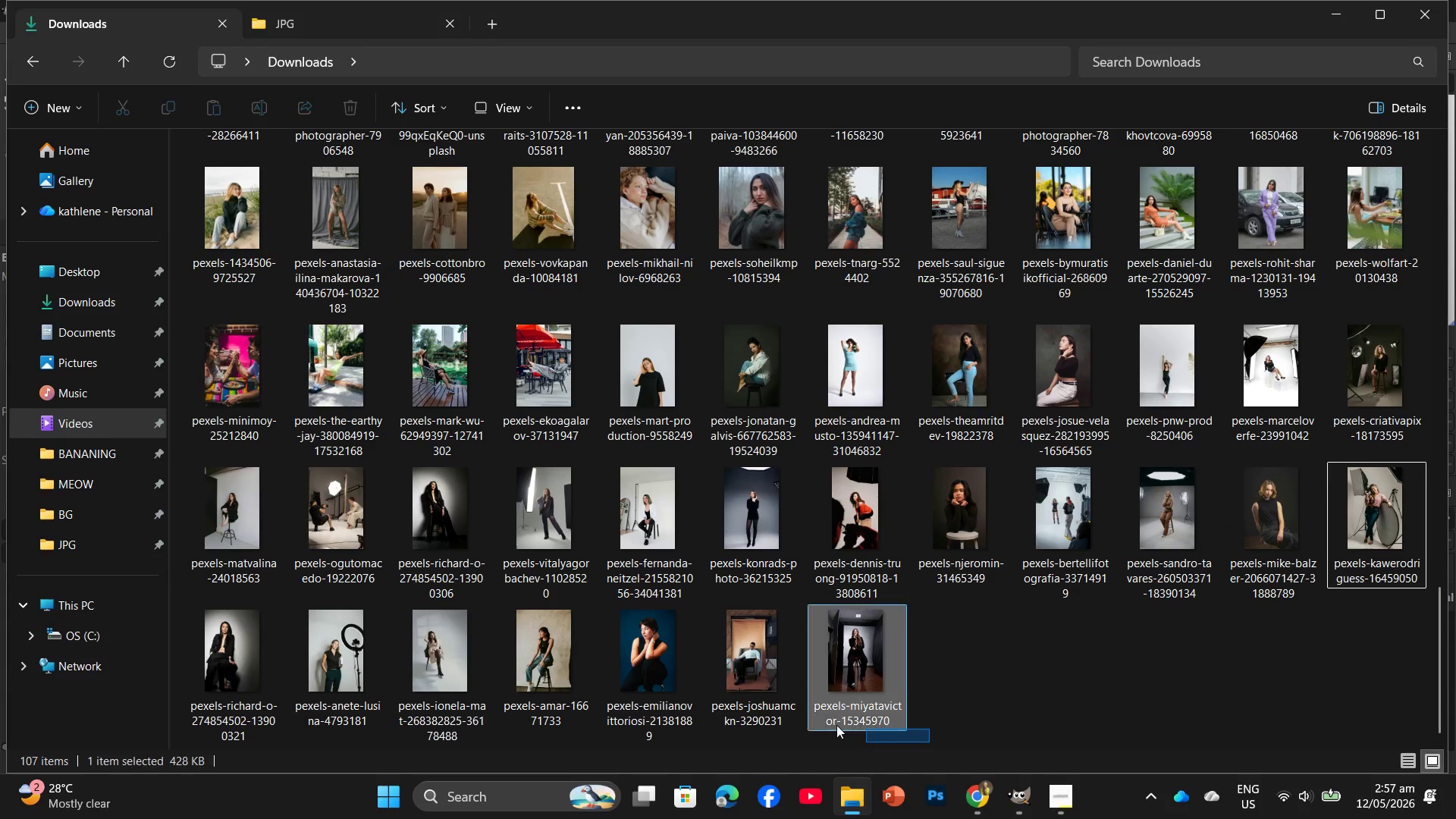 
left_click_drag(start_coordinate=[929, 742], to_coordinate=[195, 646])
 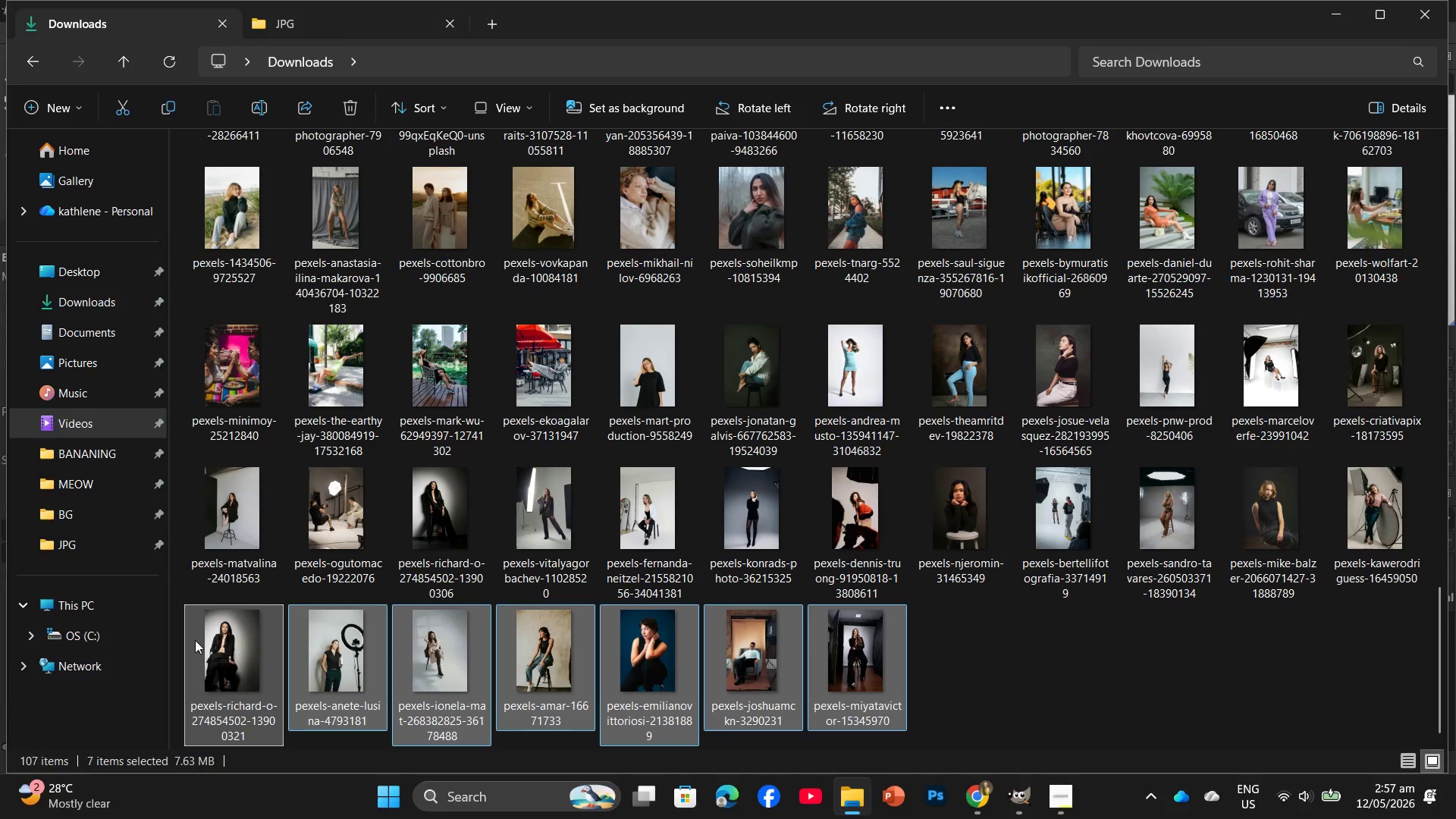 
right_click([195, 640])
 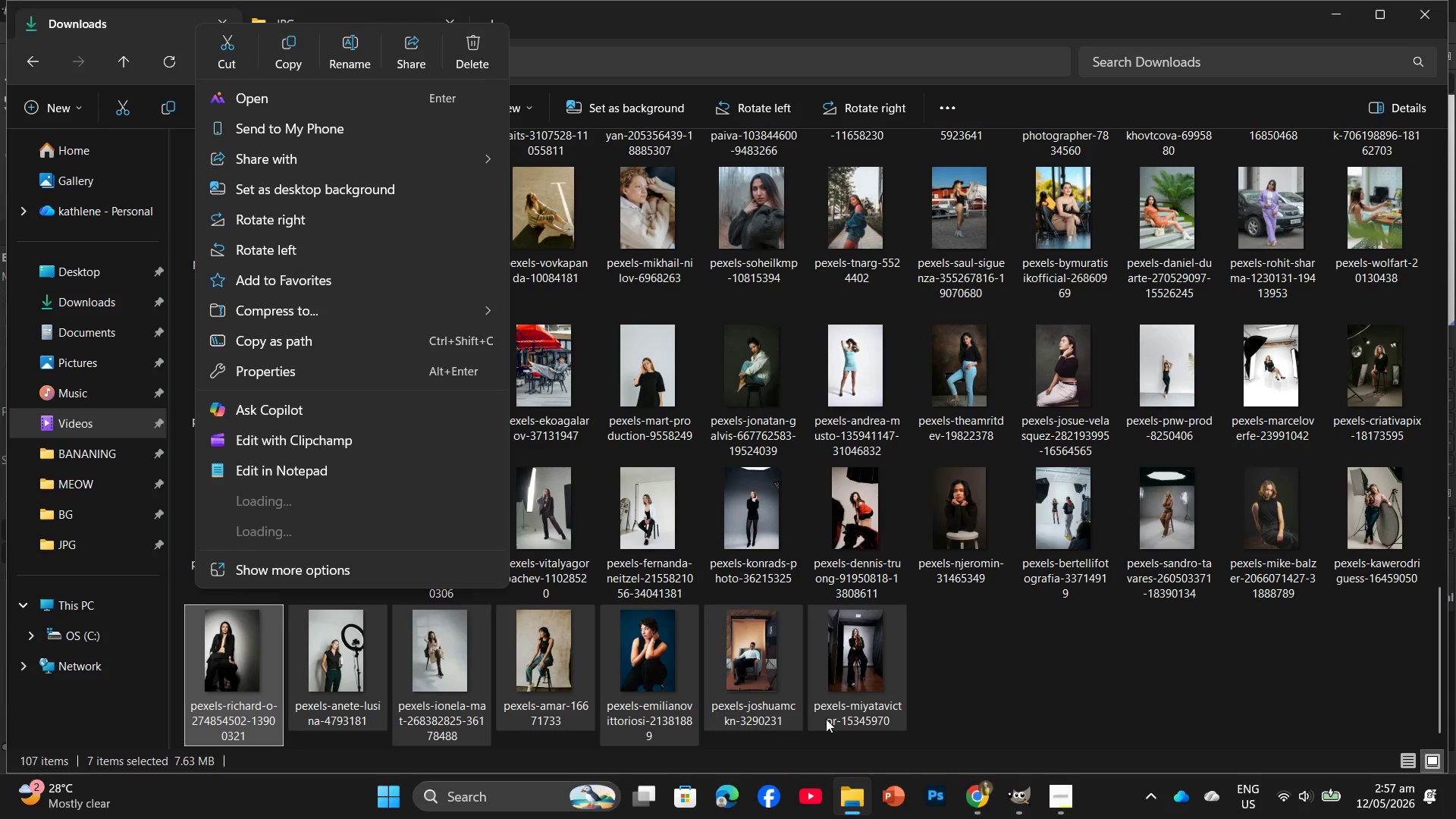 
left_click([1003, 716])
 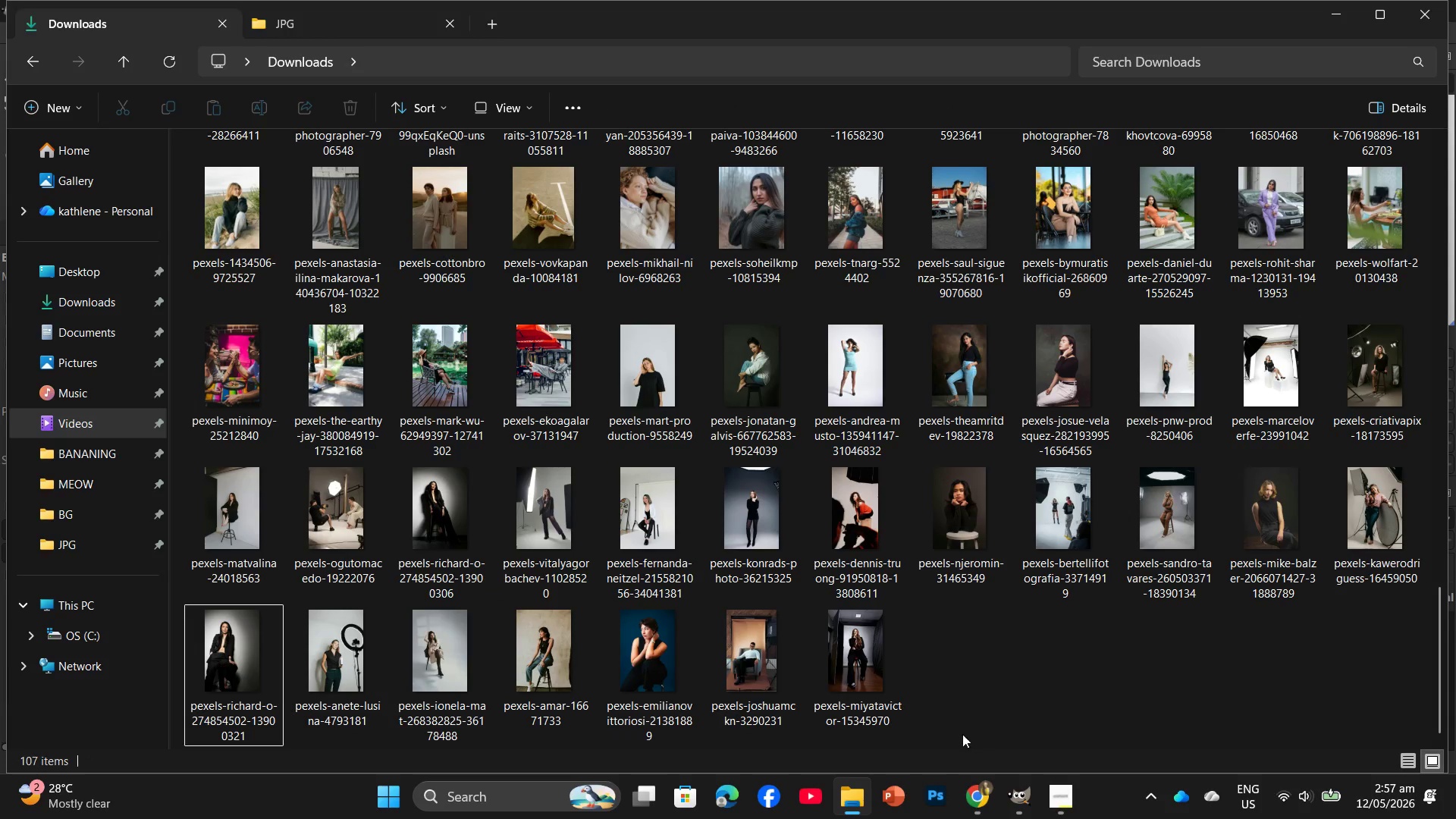 
left_click_drag(start_coordinate=[945, 734], to_coordinate=[226, 639])
 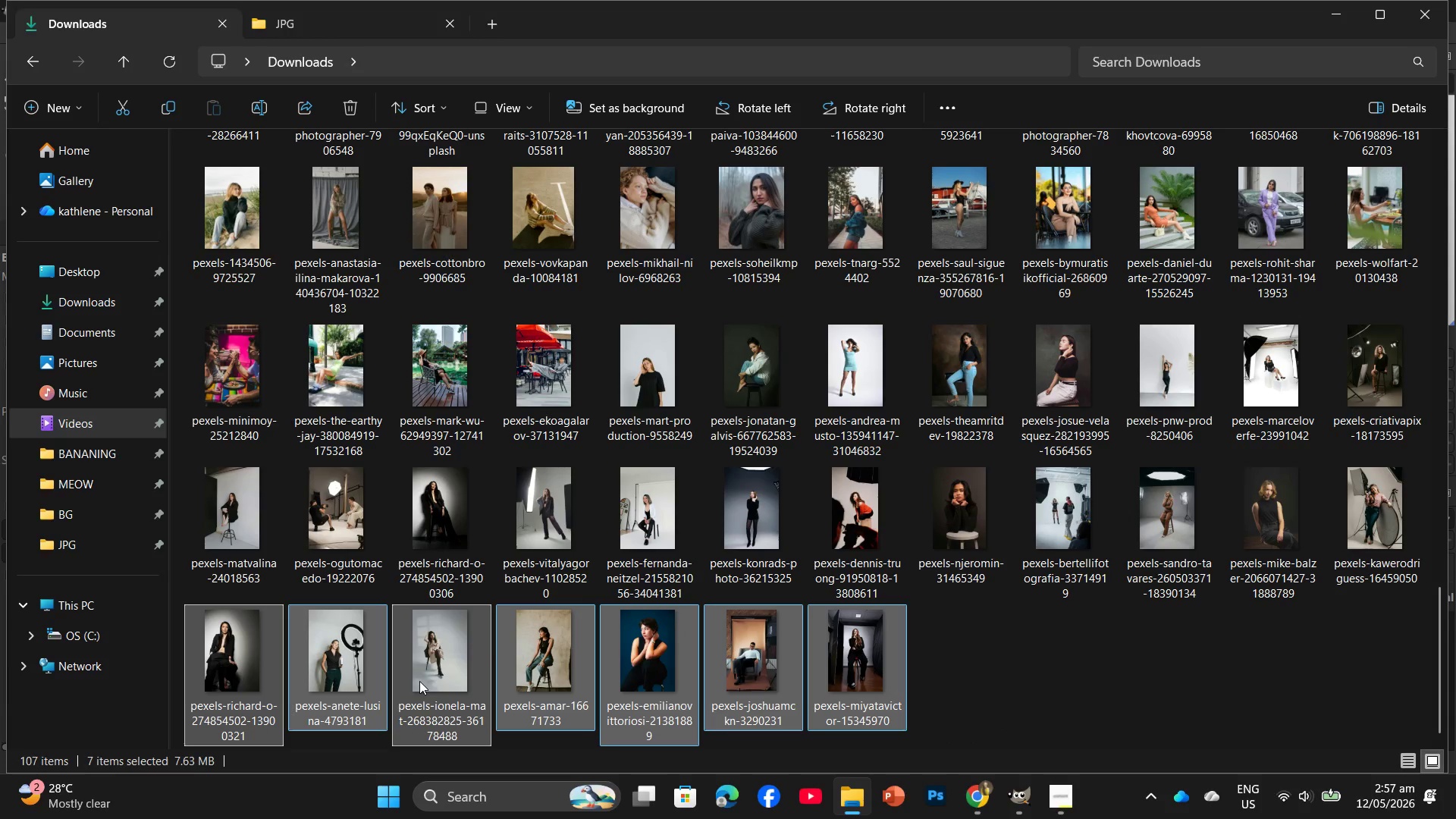 
left_click_drag(start_coordinate=[425, 679], to_coordinate=[531, 76])
 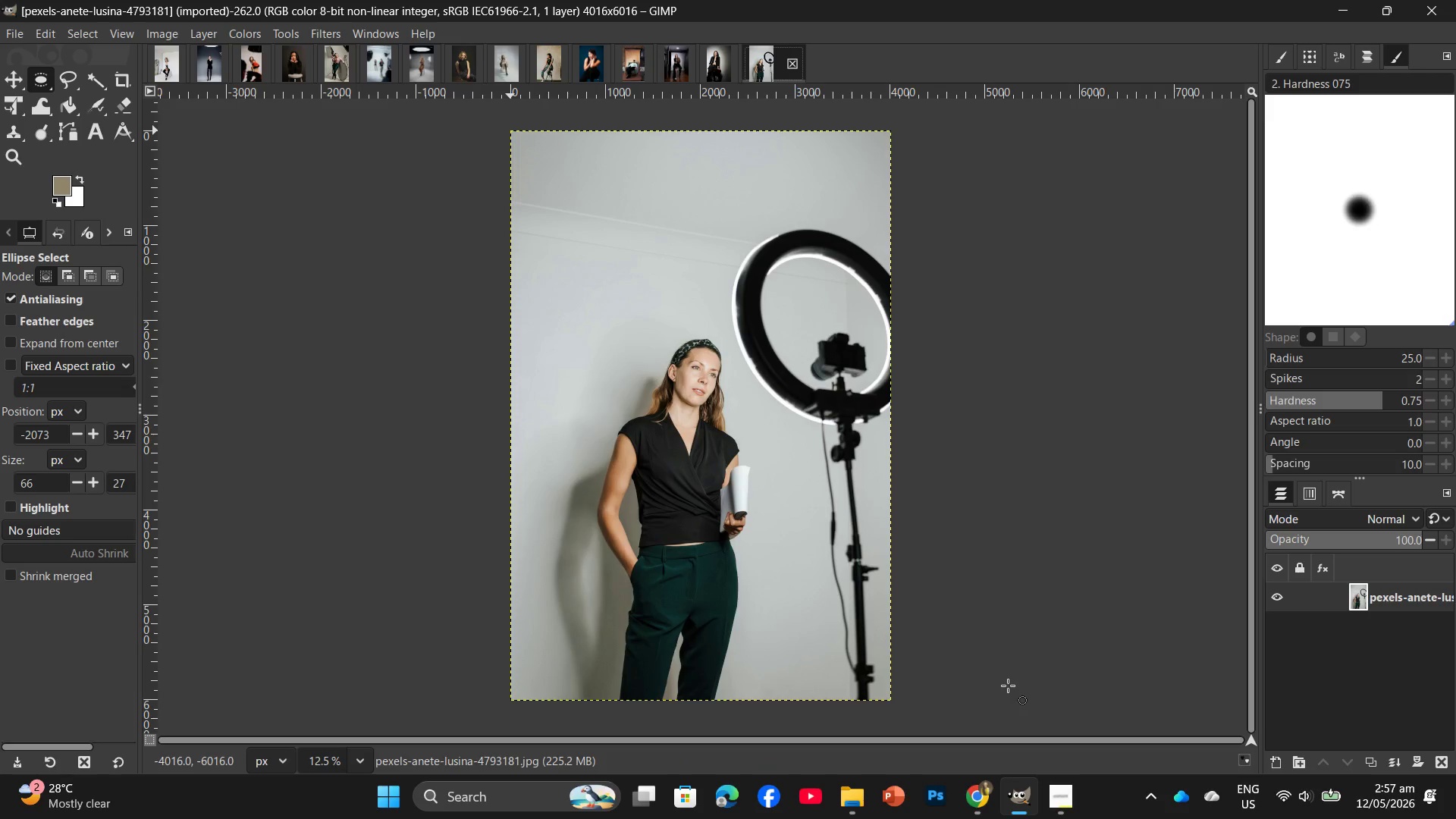 
wait(12.81)
 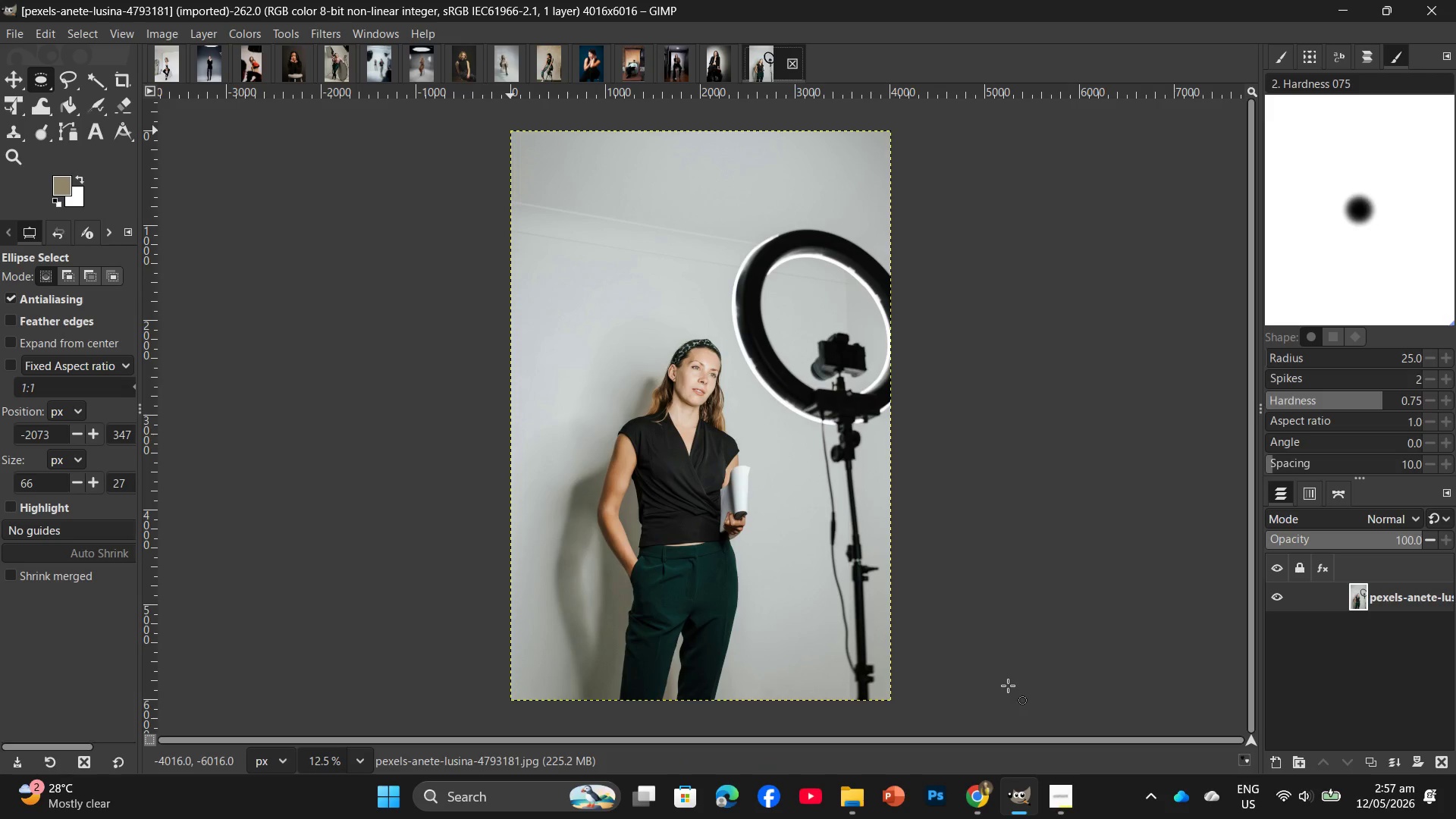 
left_click([1042, 795])